 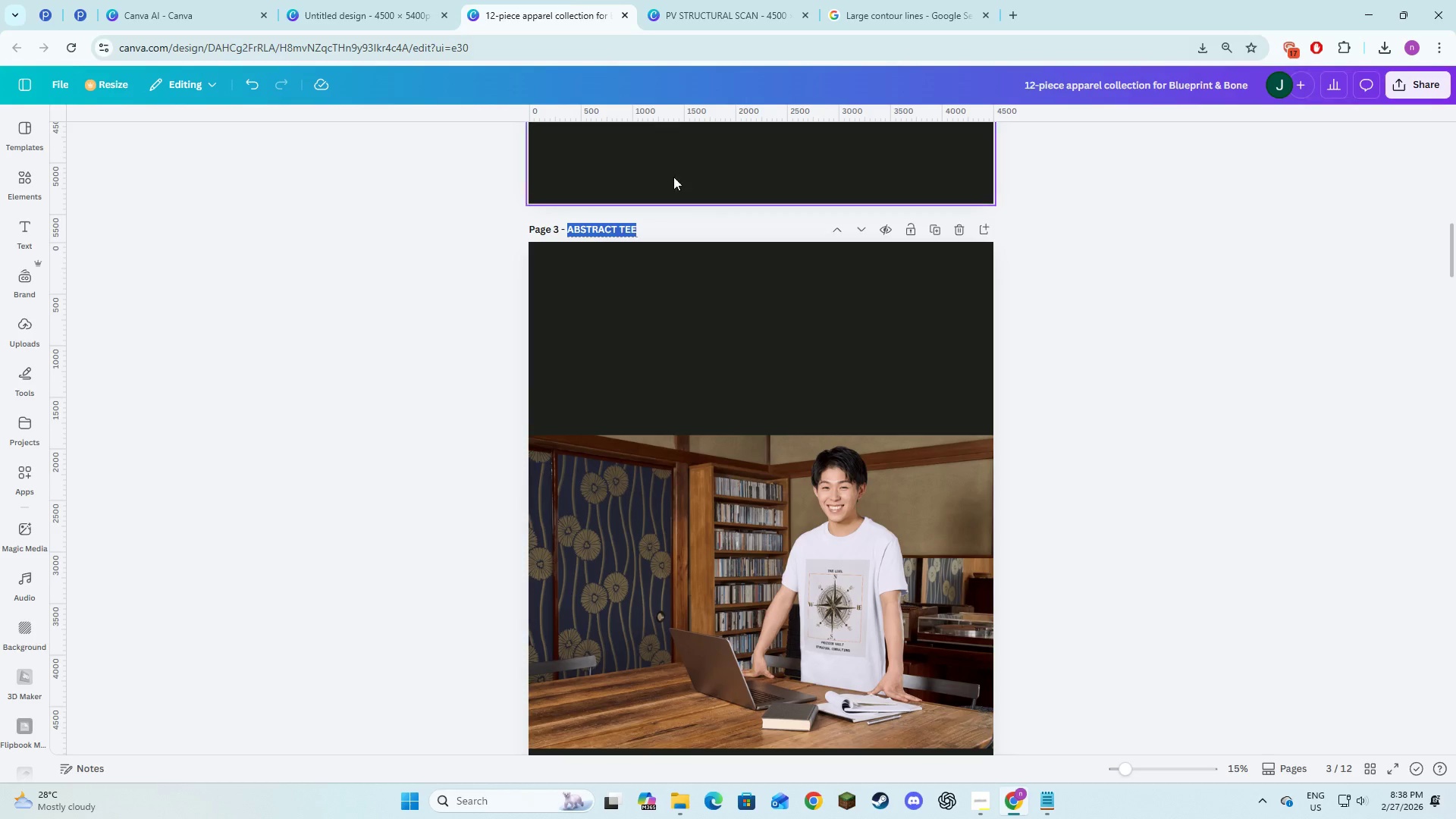 
scroll: coordinate [718, 325], scroll_direction: down, amount: 15.0
 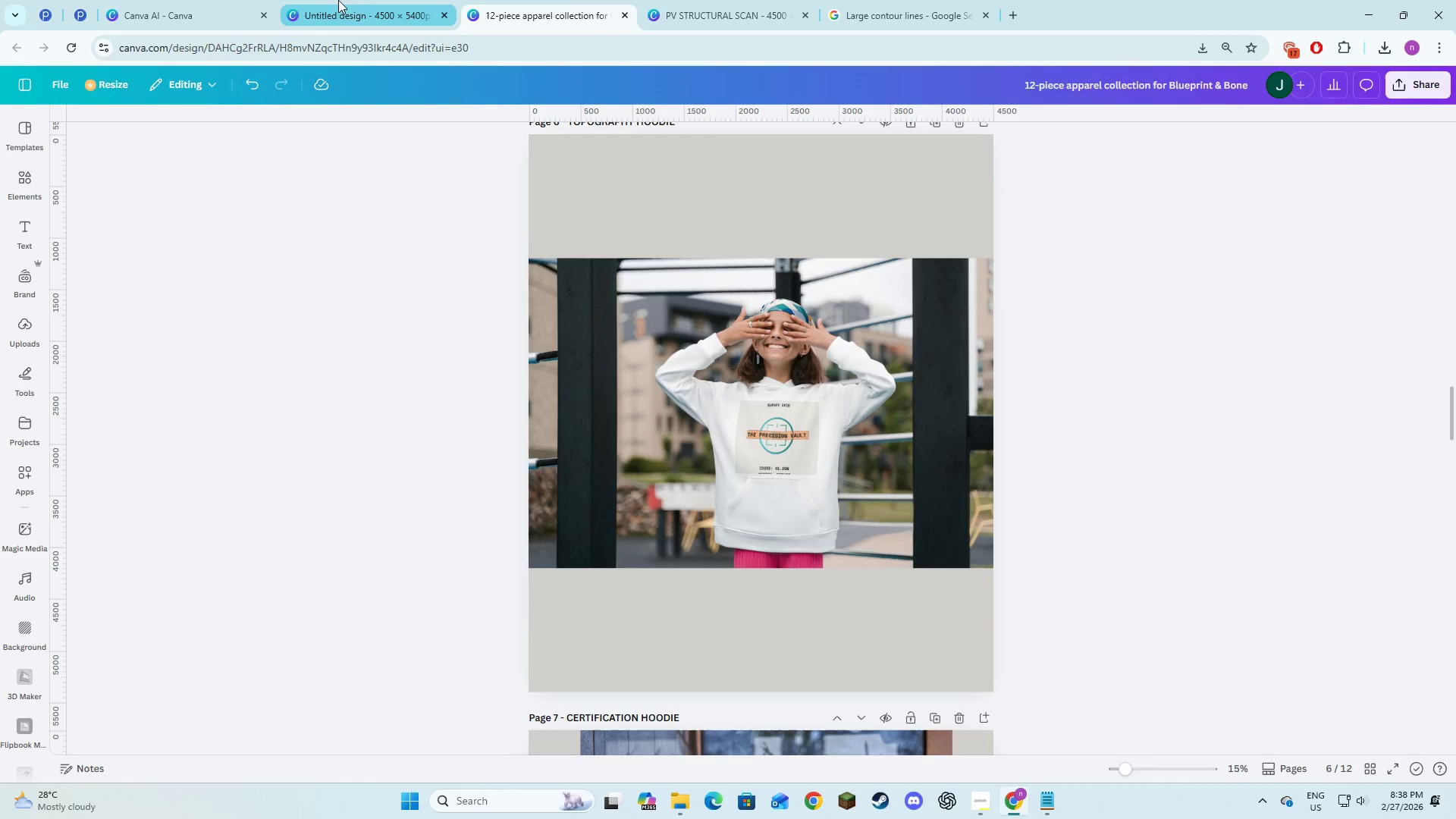 
left_click([315, 0])
 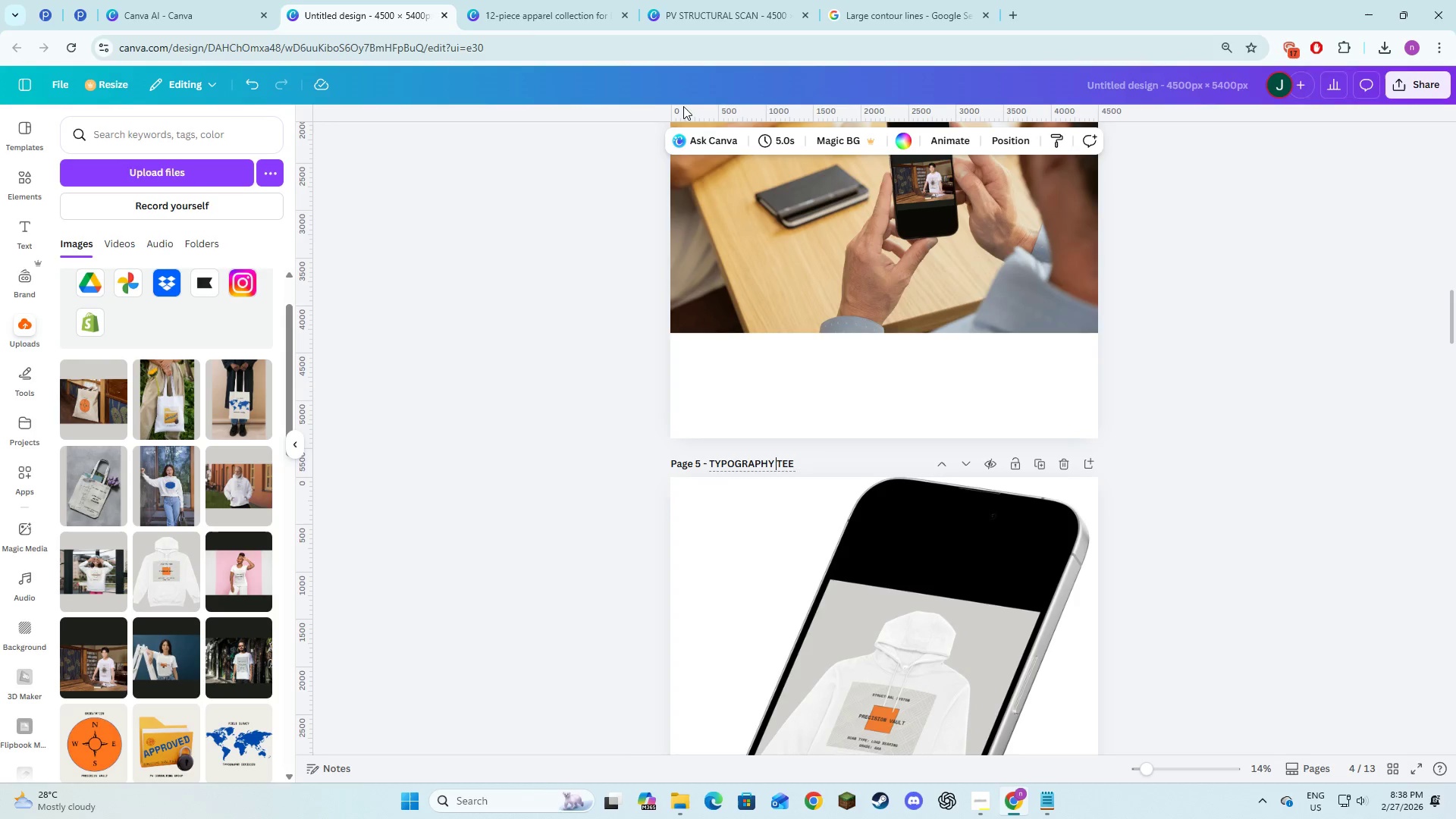 
left_click([553, 0])
 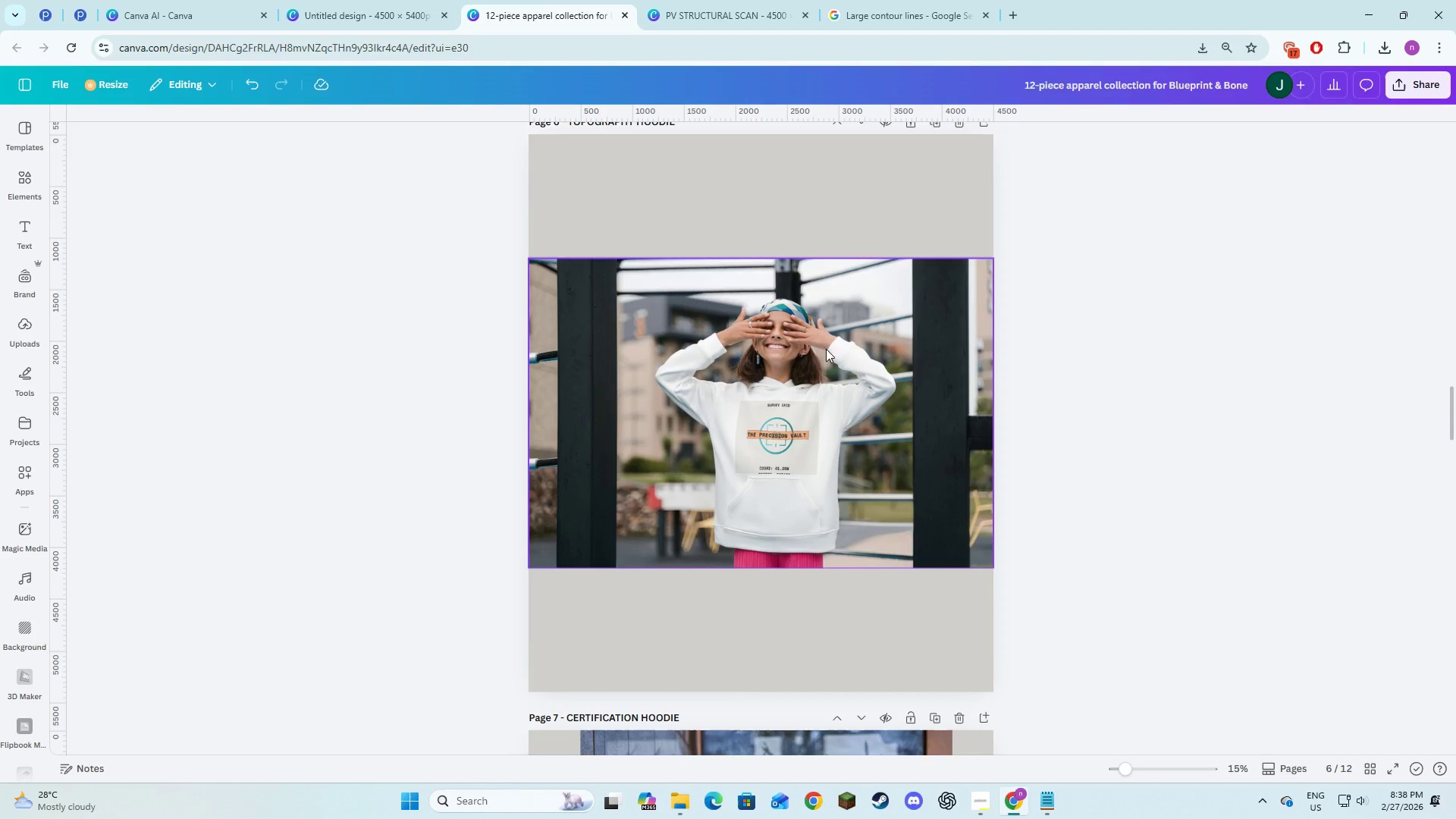 
scroll: coordinate [821, 397], scroll_direction: down, amount: 3.0
 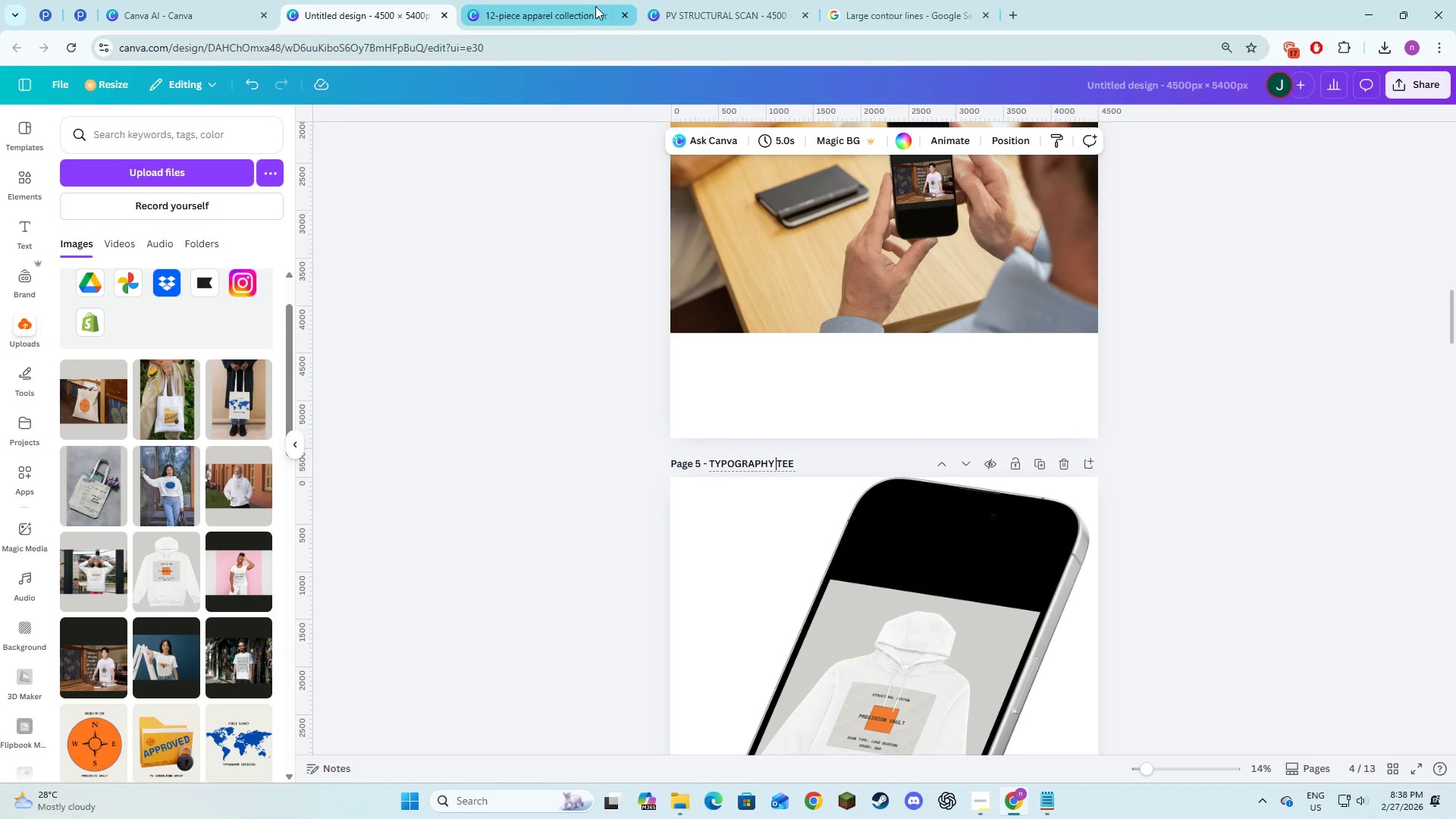 
scroll: coordinate [783, 328], scroll_direction: up, amount: 8.0
 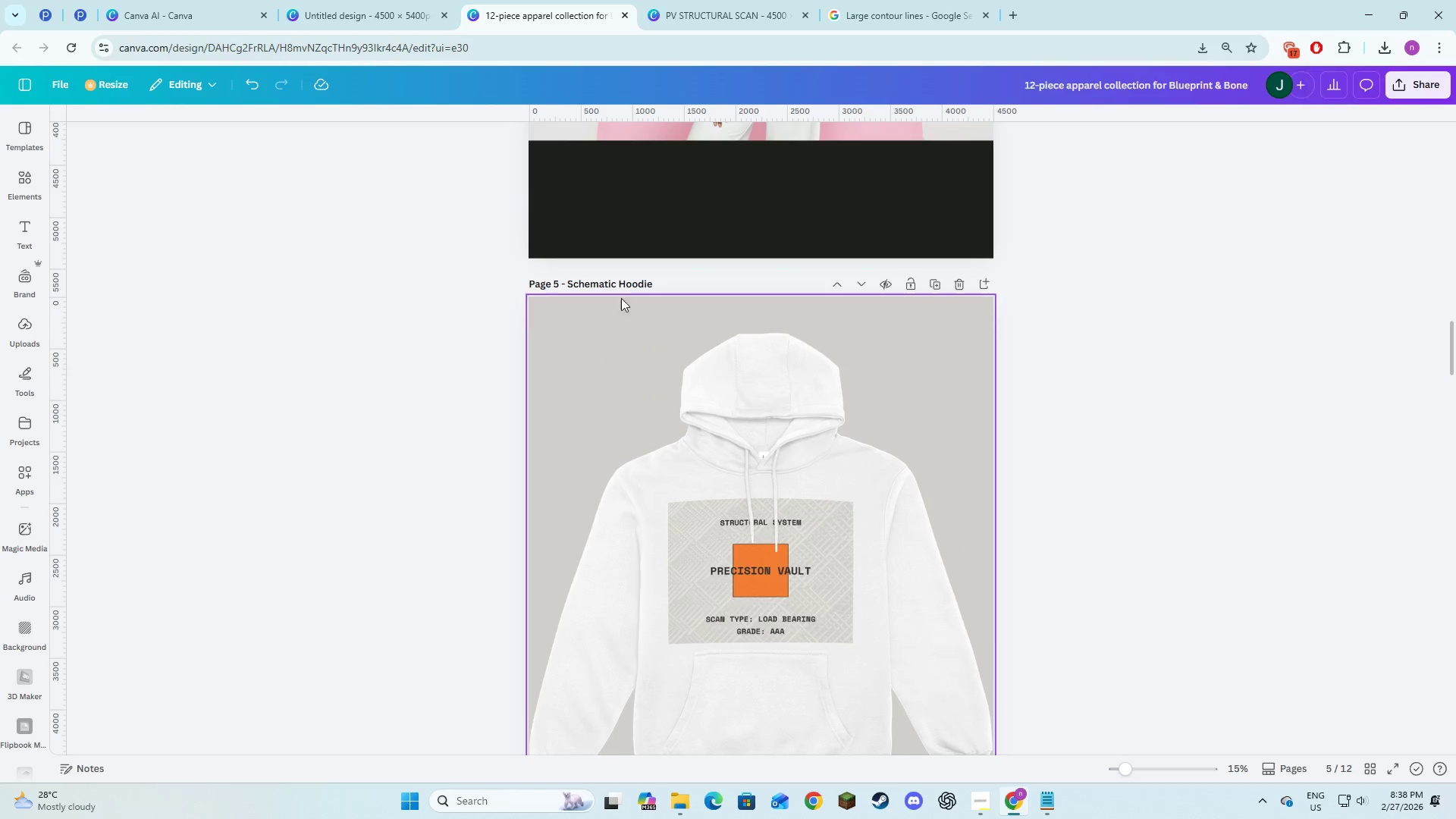 
left_click([621, 286])
 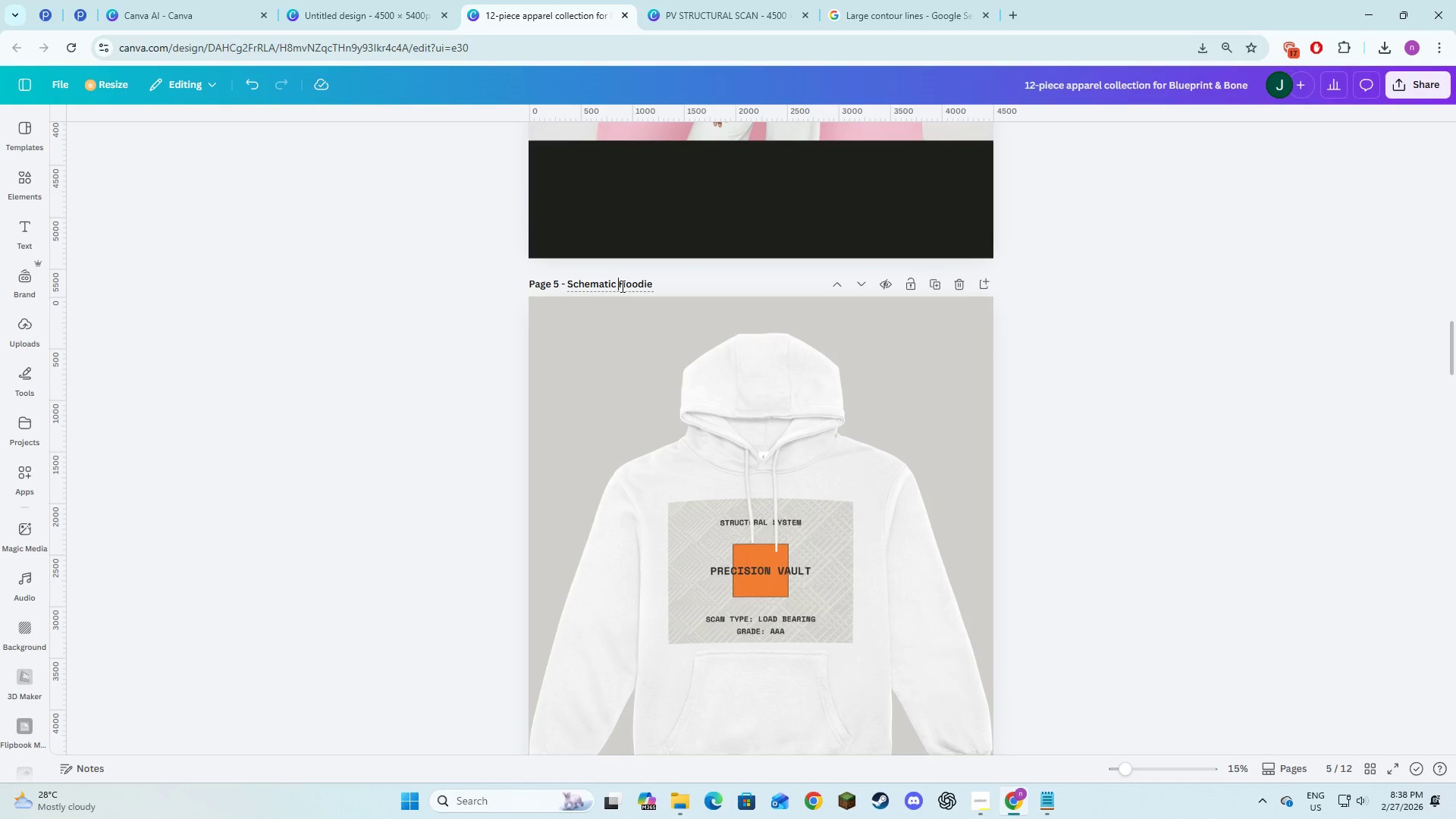 
key(Control+A)
 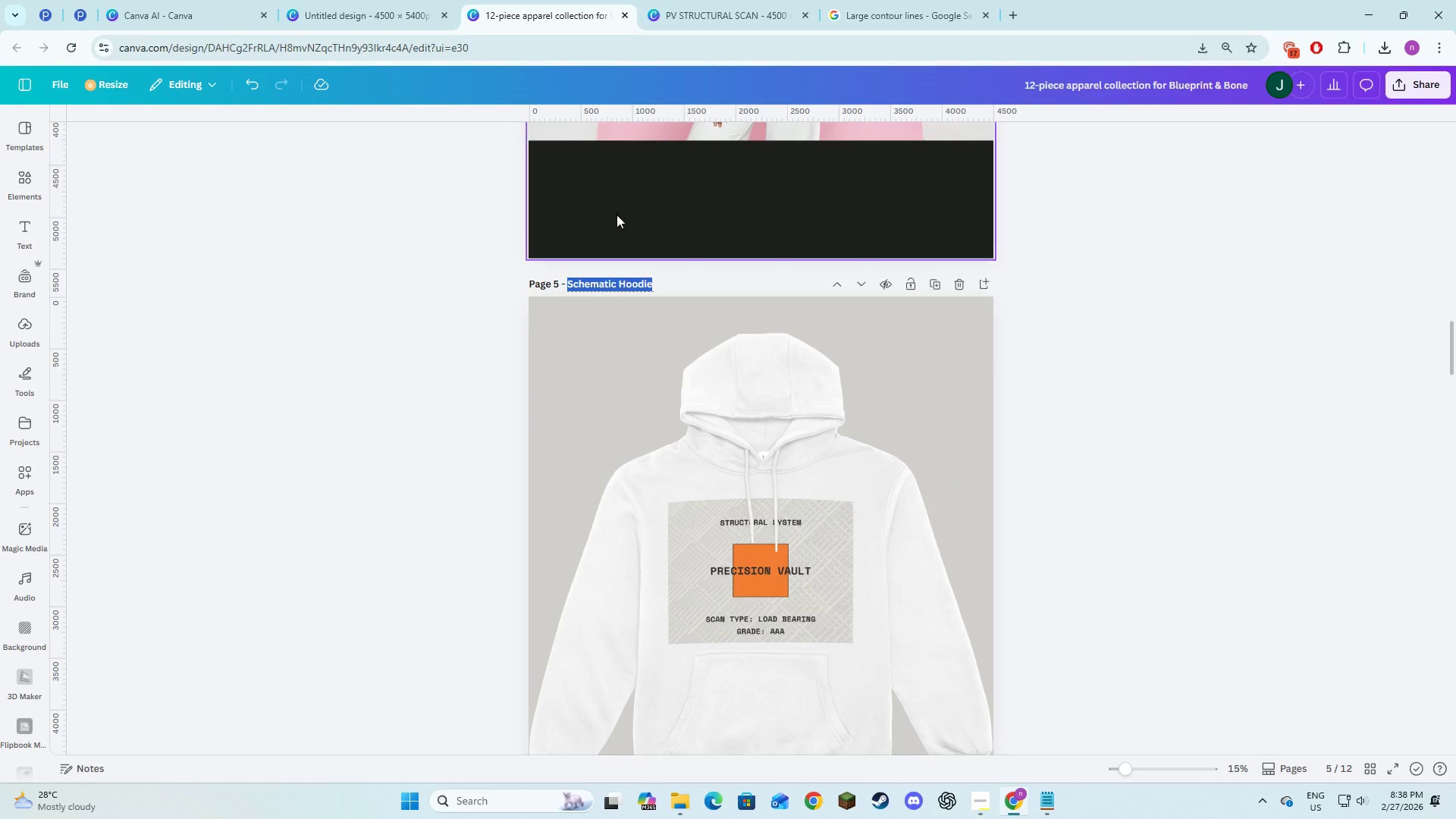 
key(Control+C)
 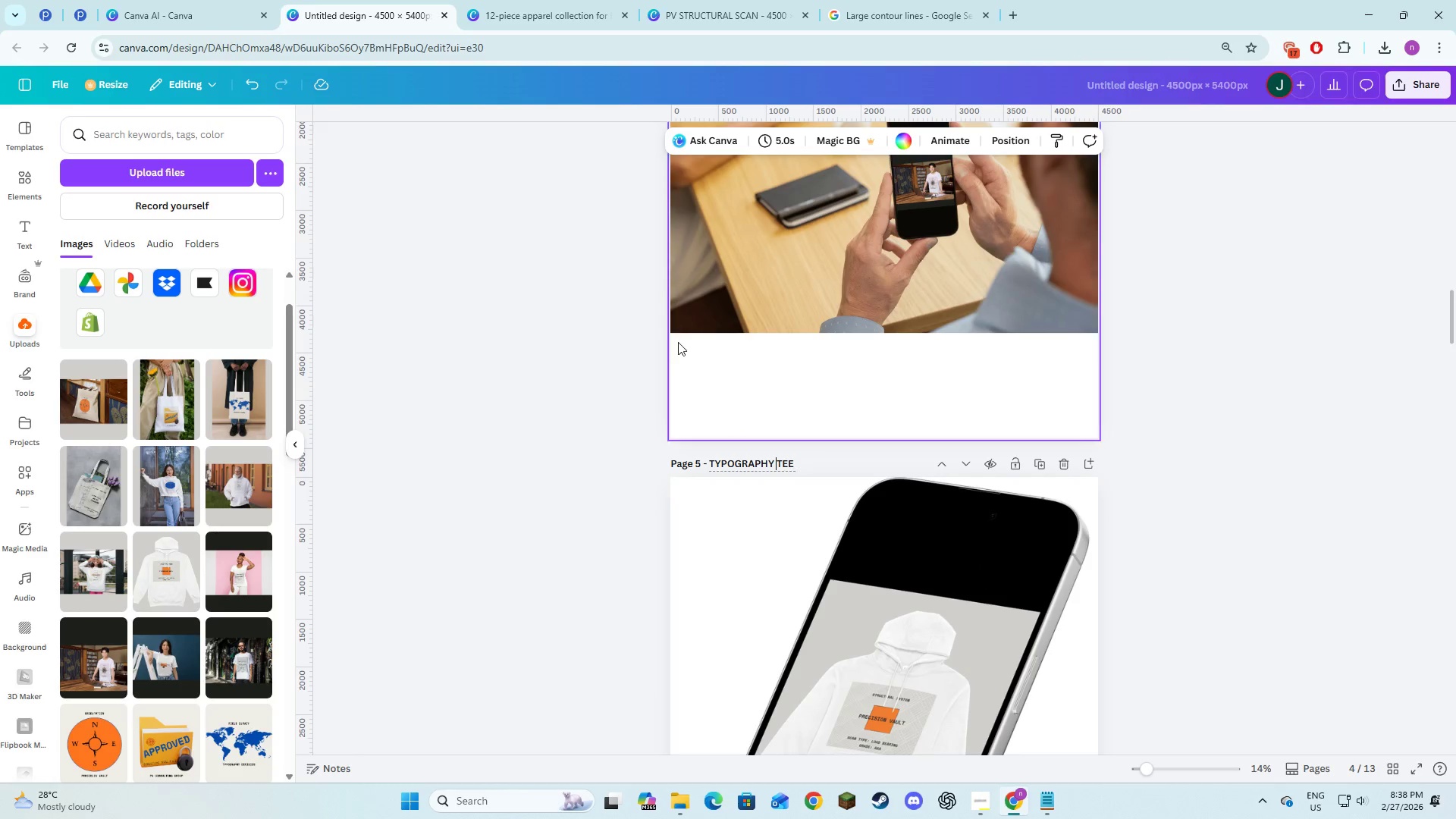 
scroll: coordinate [717, 430], scroll_direction: none, amount: 0.0
 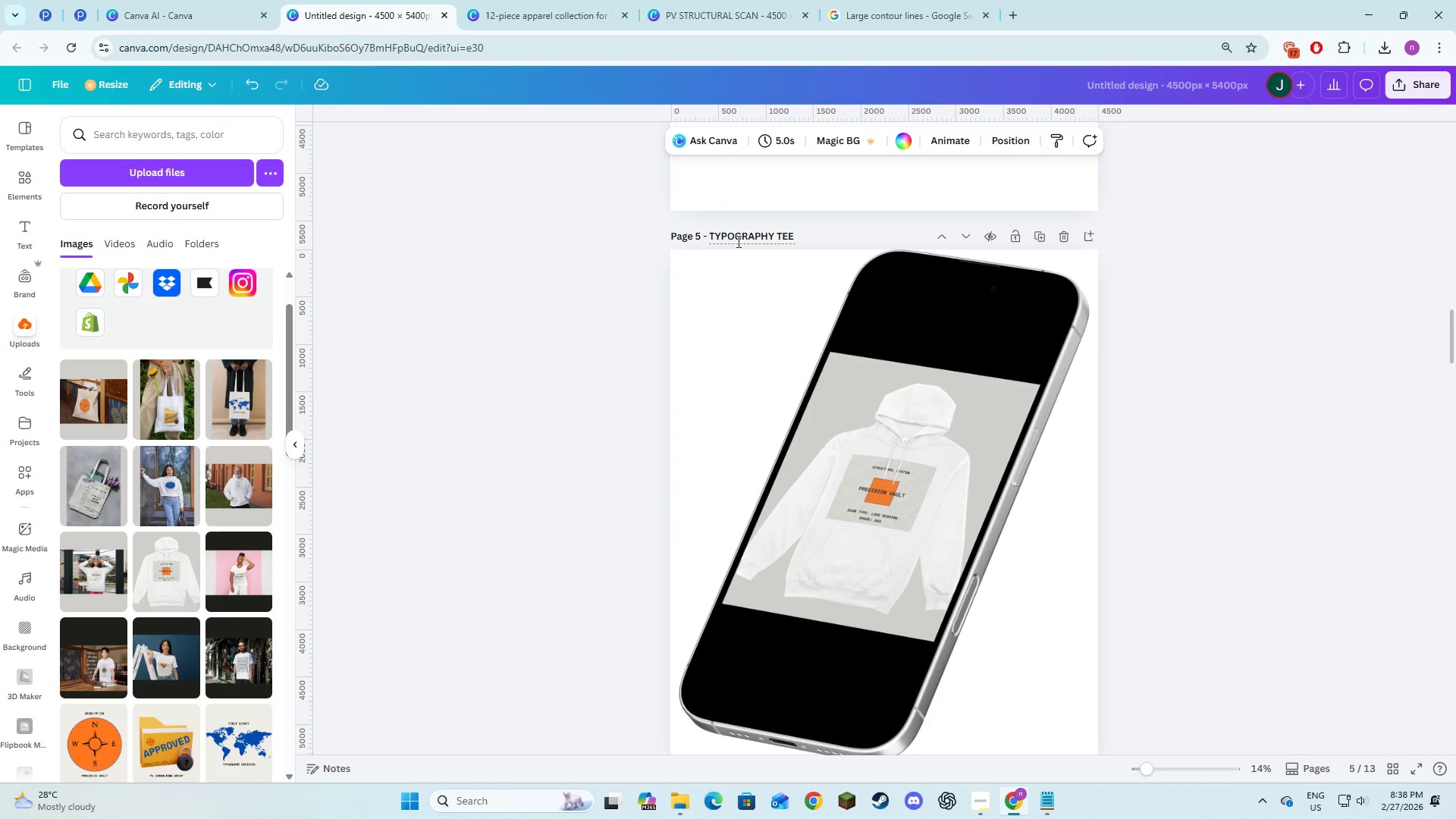 
left_click([737, 239])
 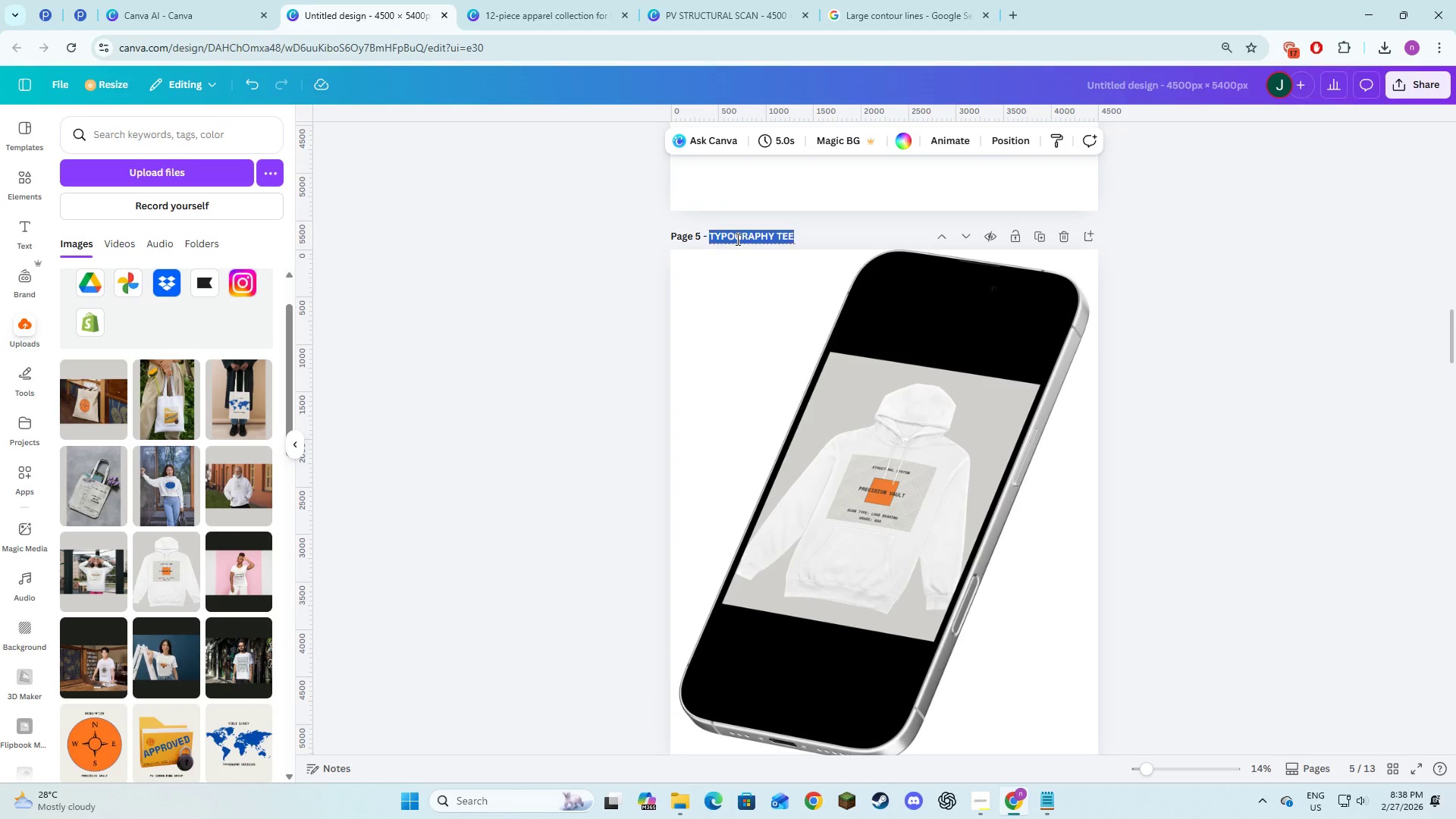 
key(Control+A)
 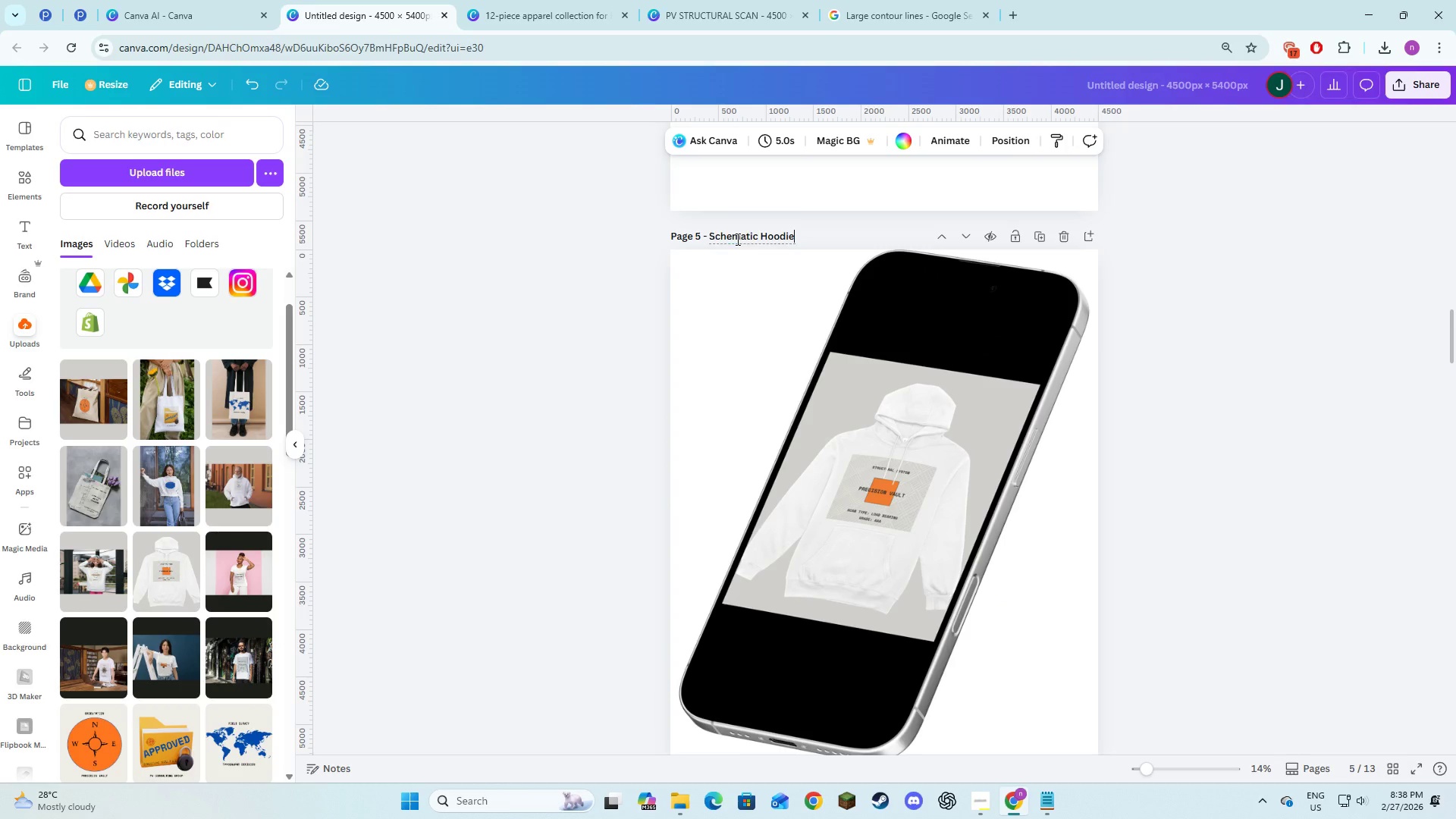 
key(Control+V)
 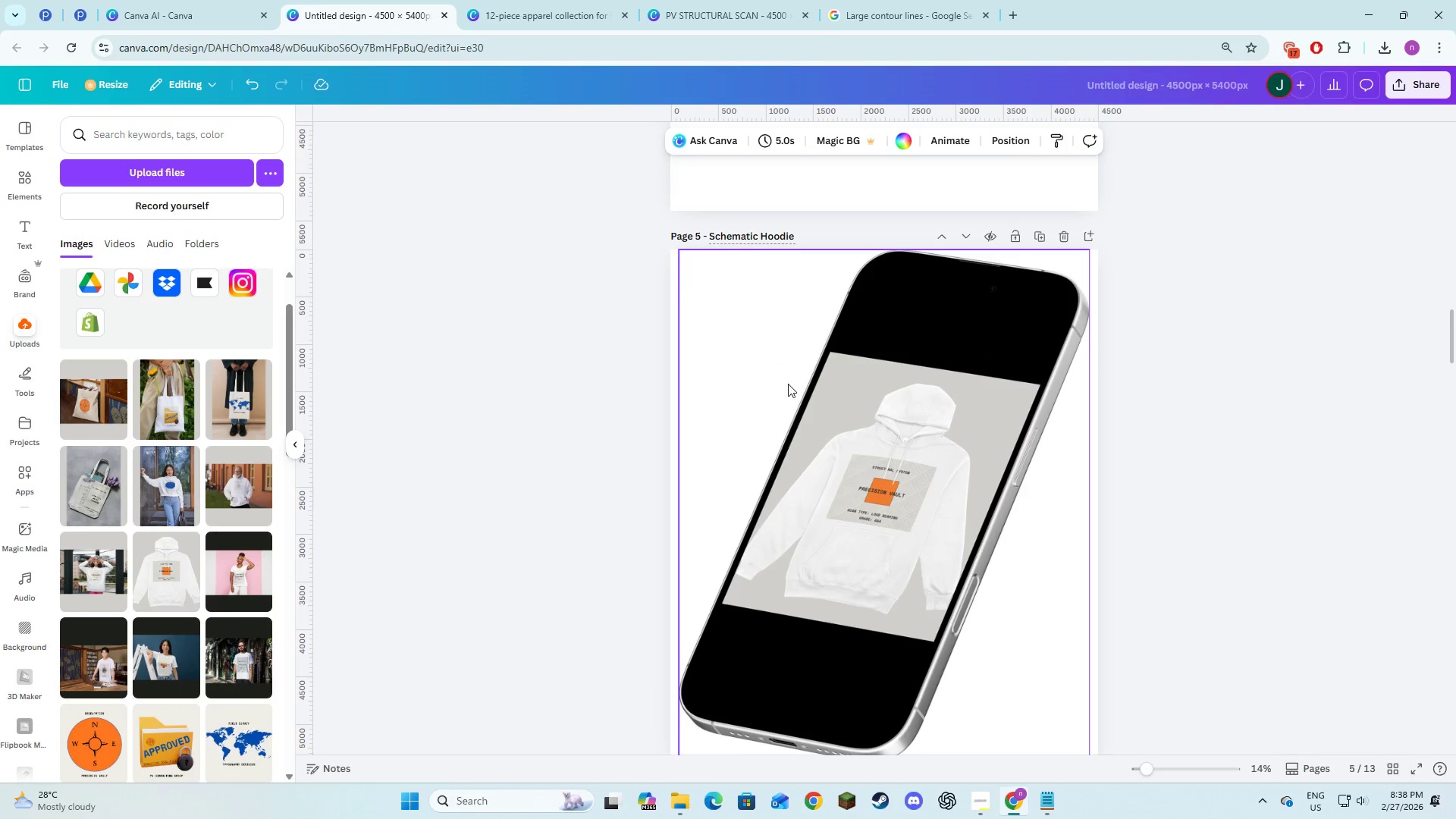 
scroll: coordinate [789, 387], scroll_direction: down, amount: 4.0
 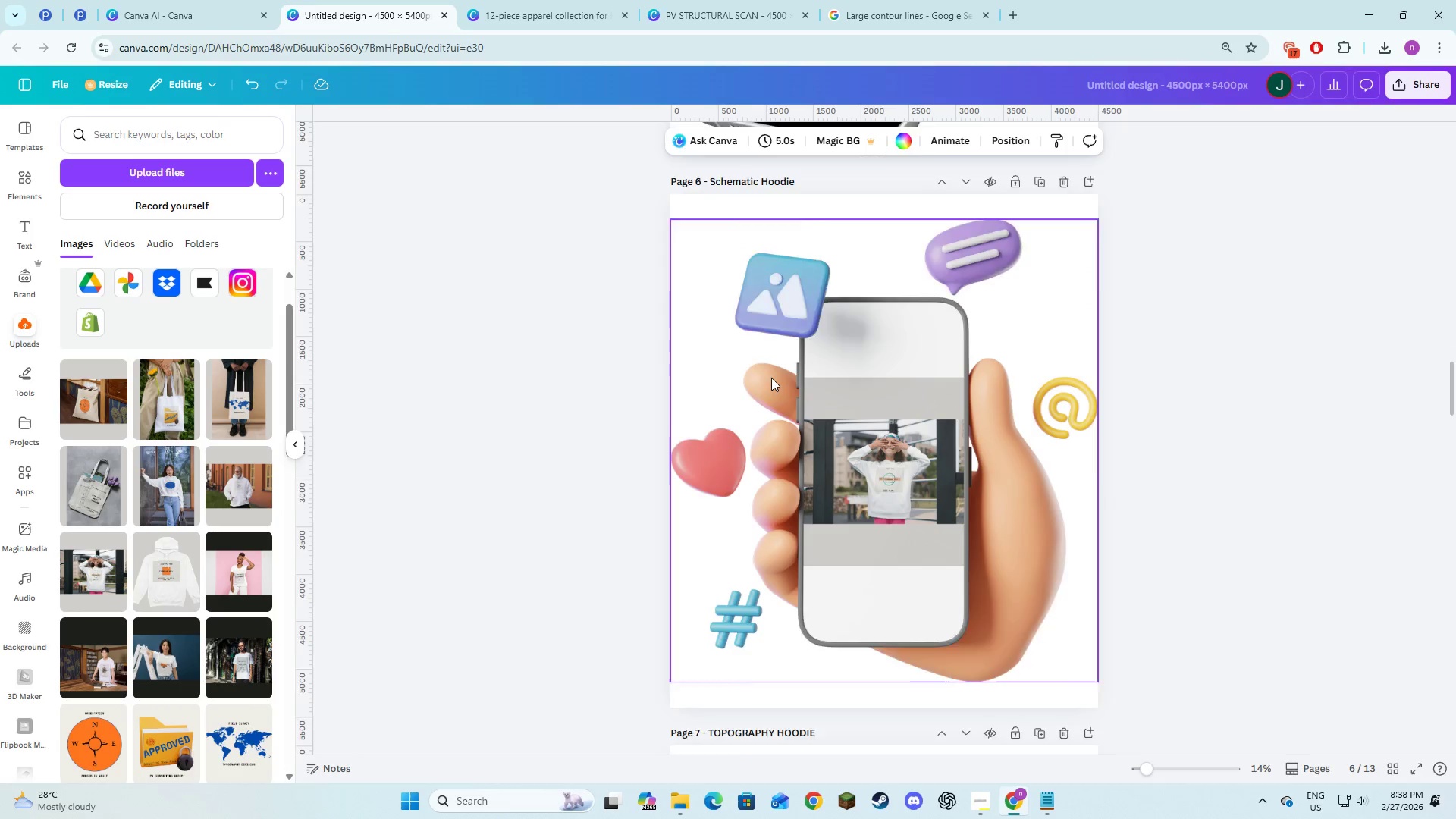 
scroll: coordinate [771, 378], scroll_direction: up, amount: 1.0
 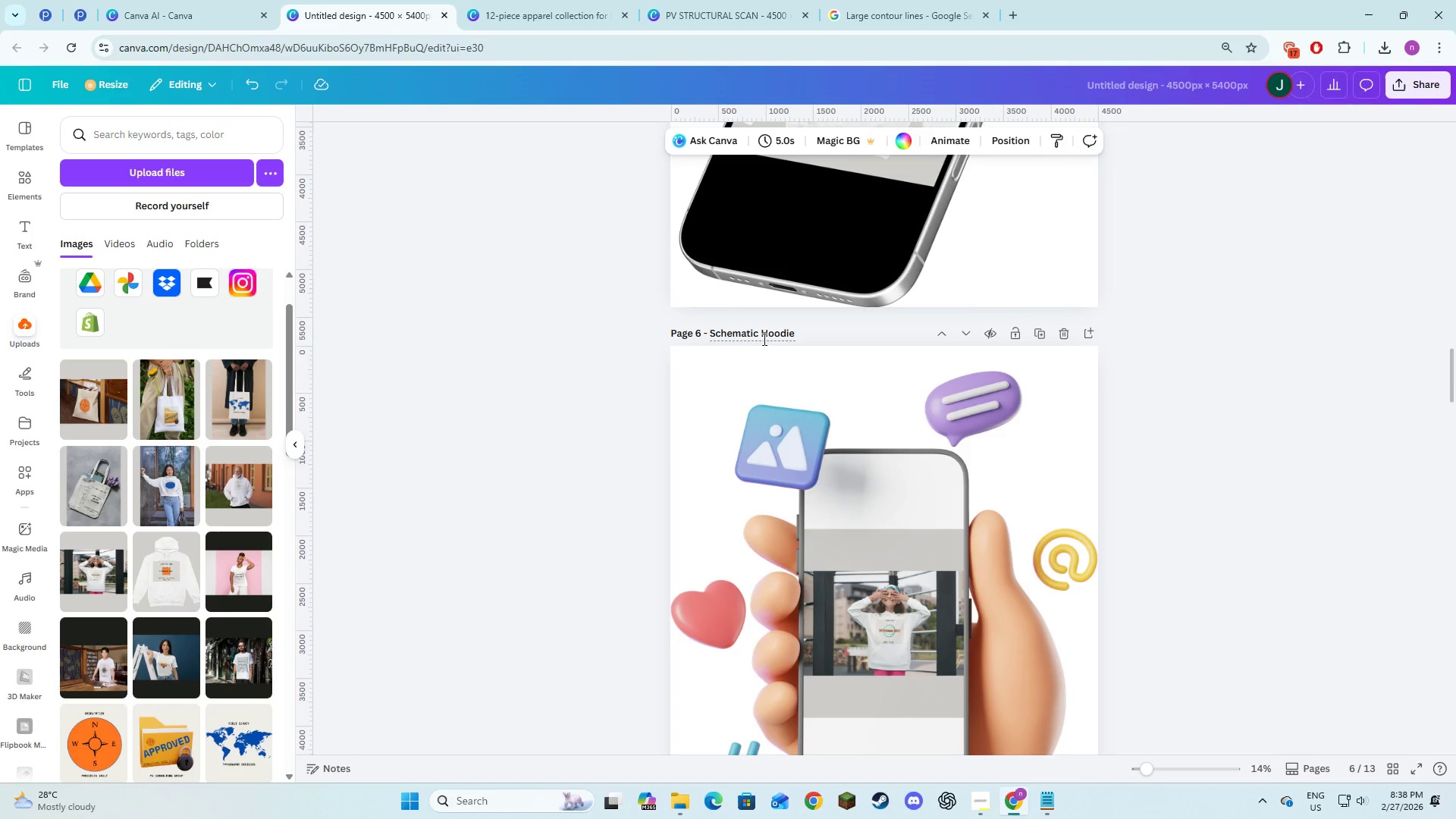 
left_click([763, 339])
 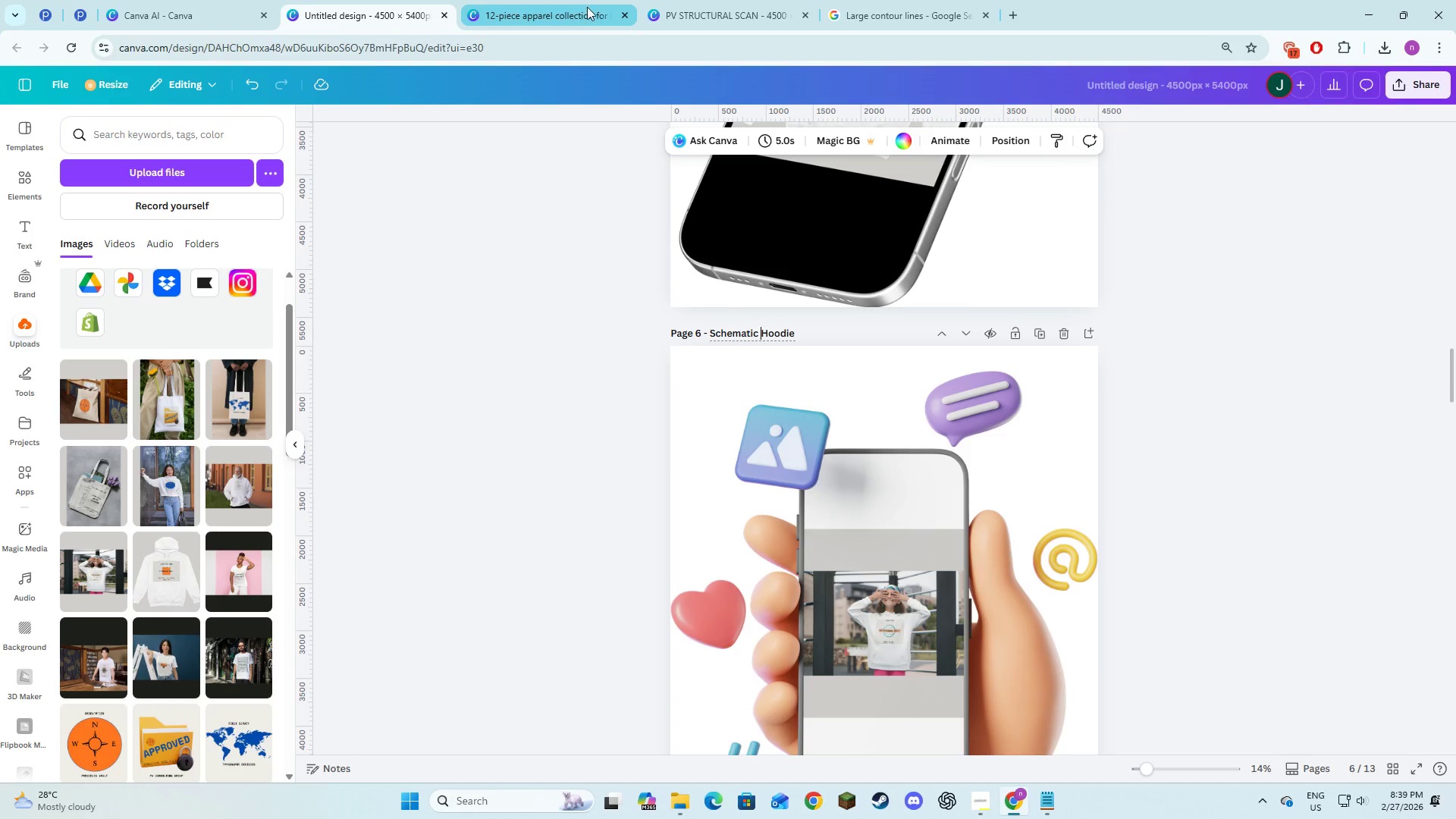 
left_click([588, 0])
 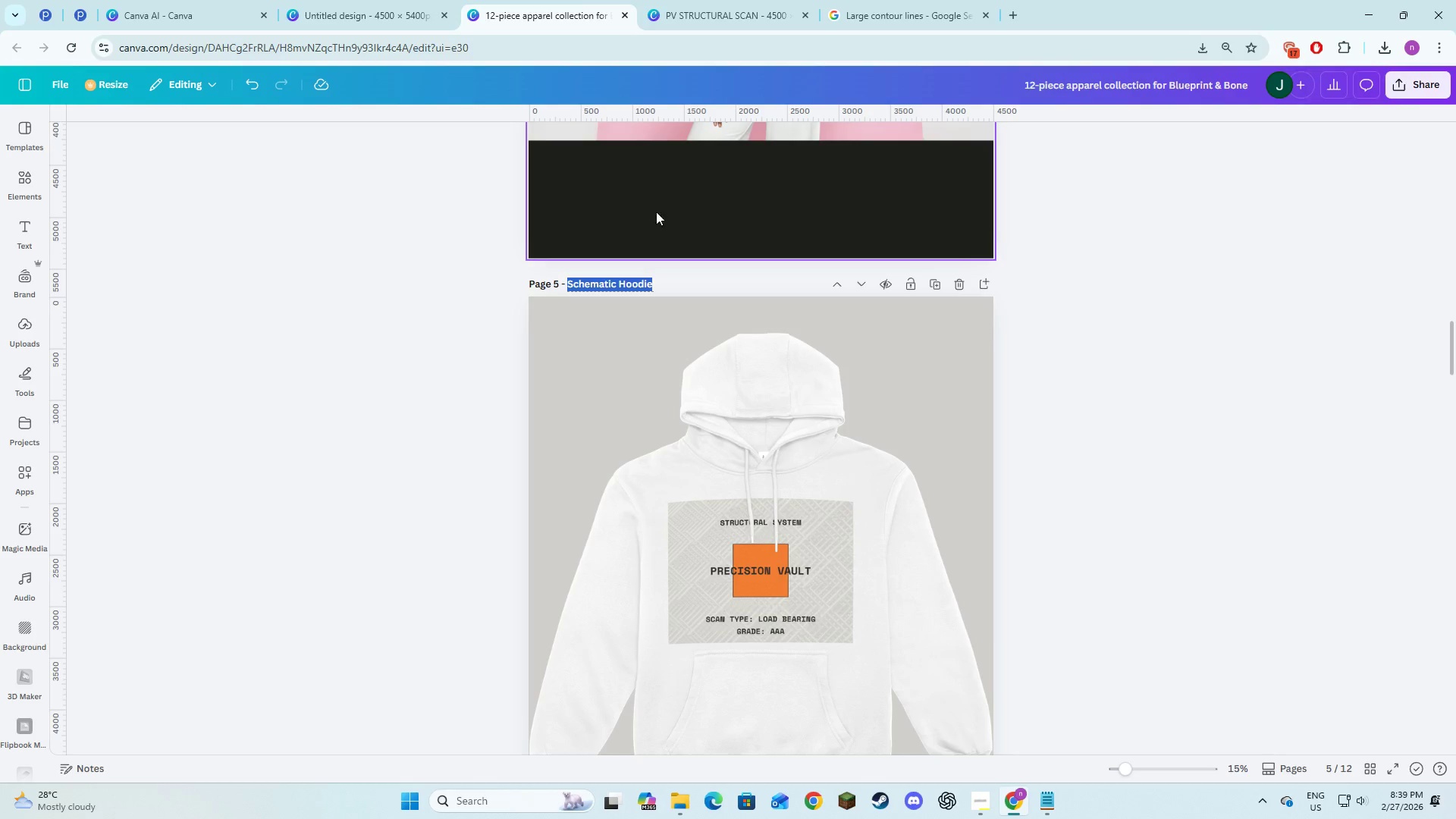 
scroll: coordinate [654, 247], scroll_direction: down, amount: 4.0
 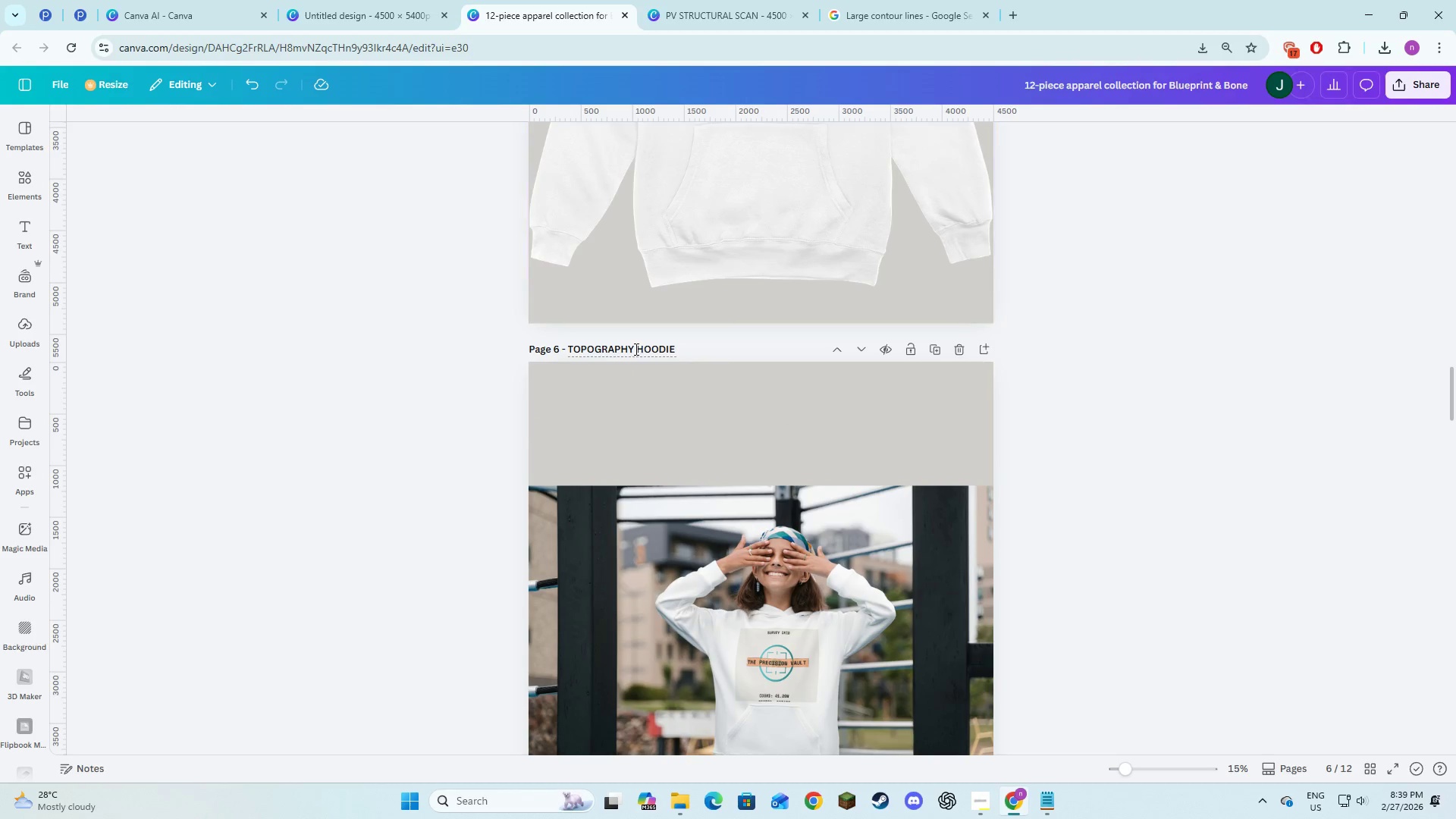 
left_click([635, 349])
 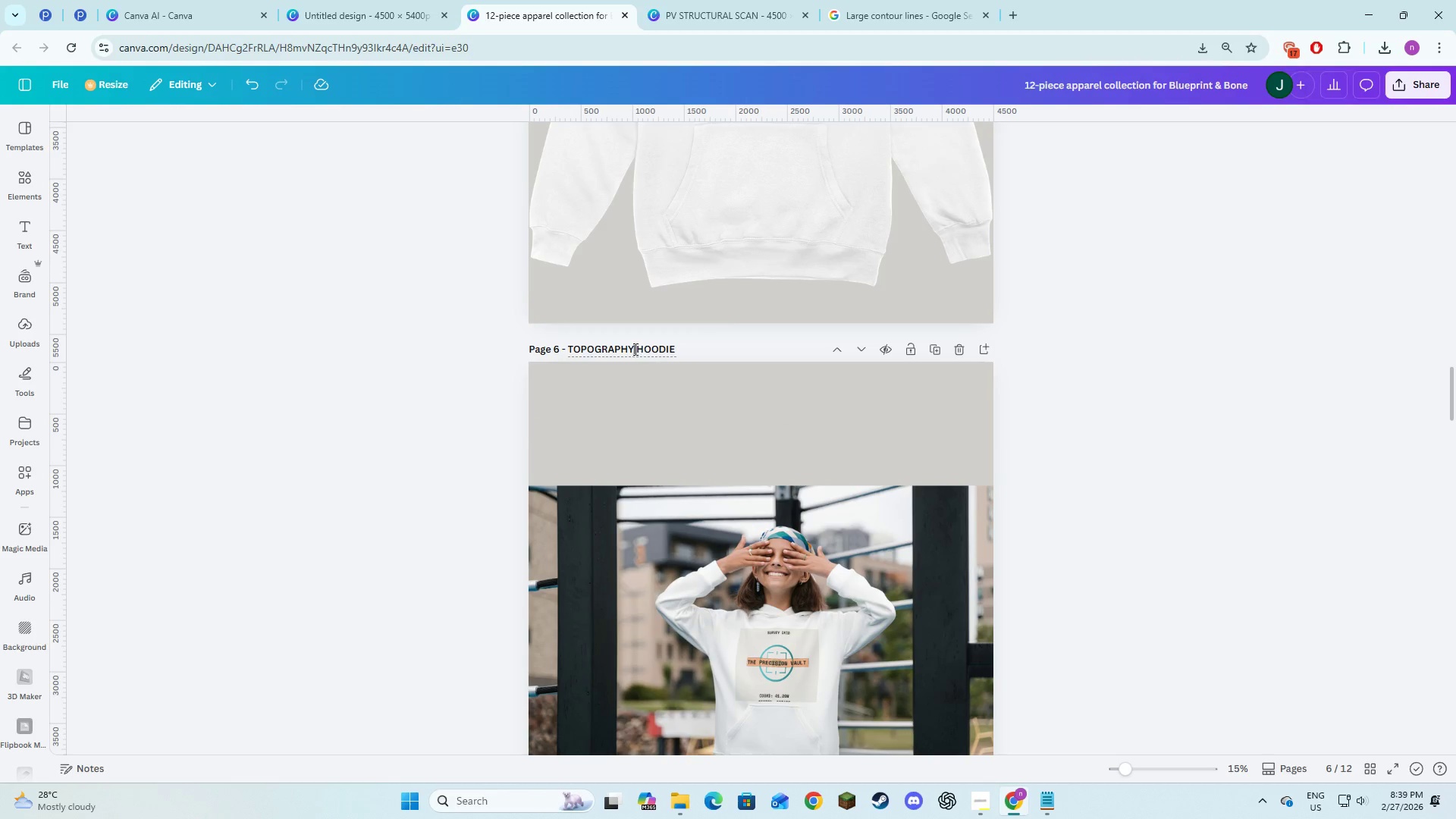 
key(Control+A)
 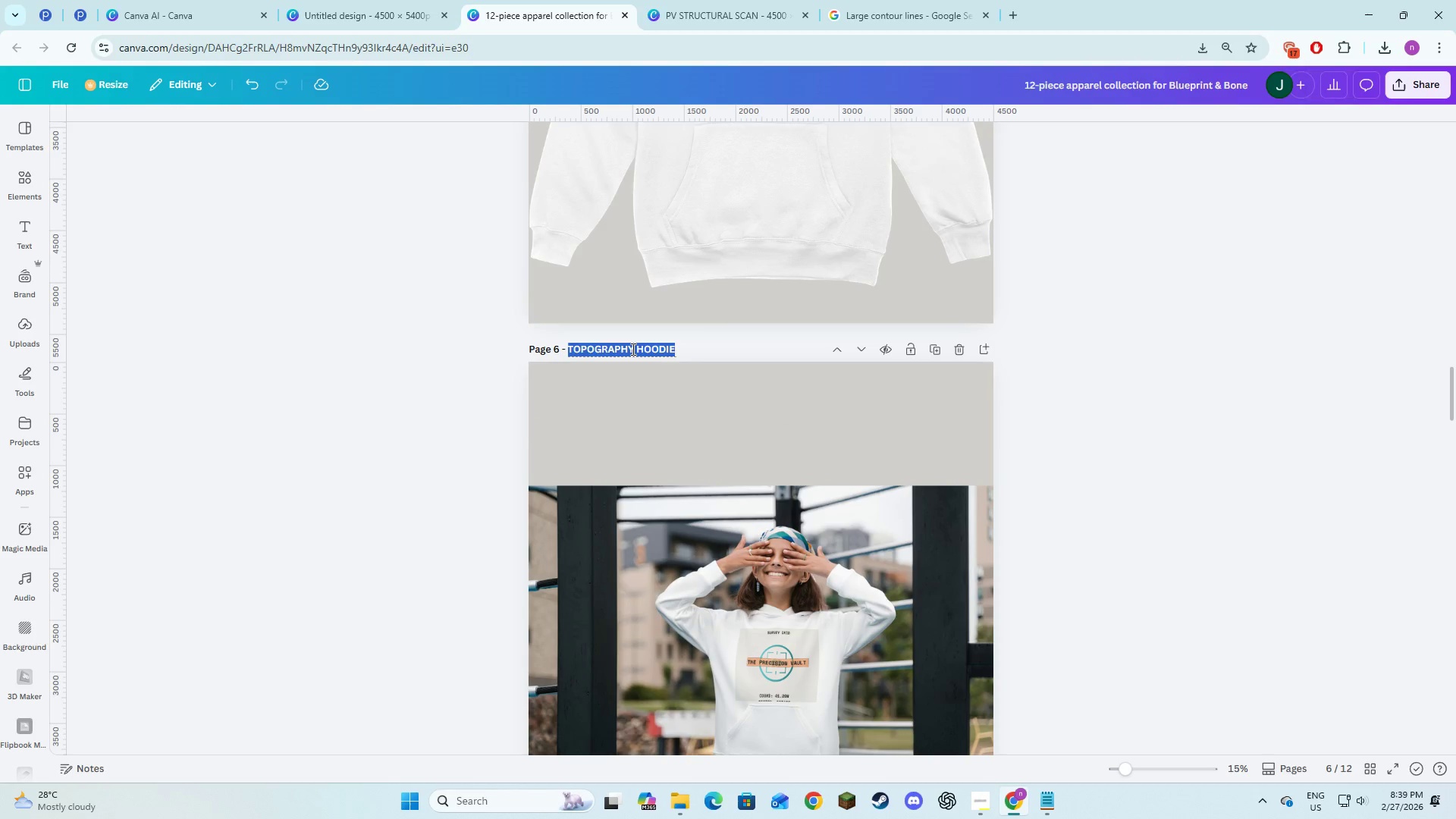 
key(Control+C)
 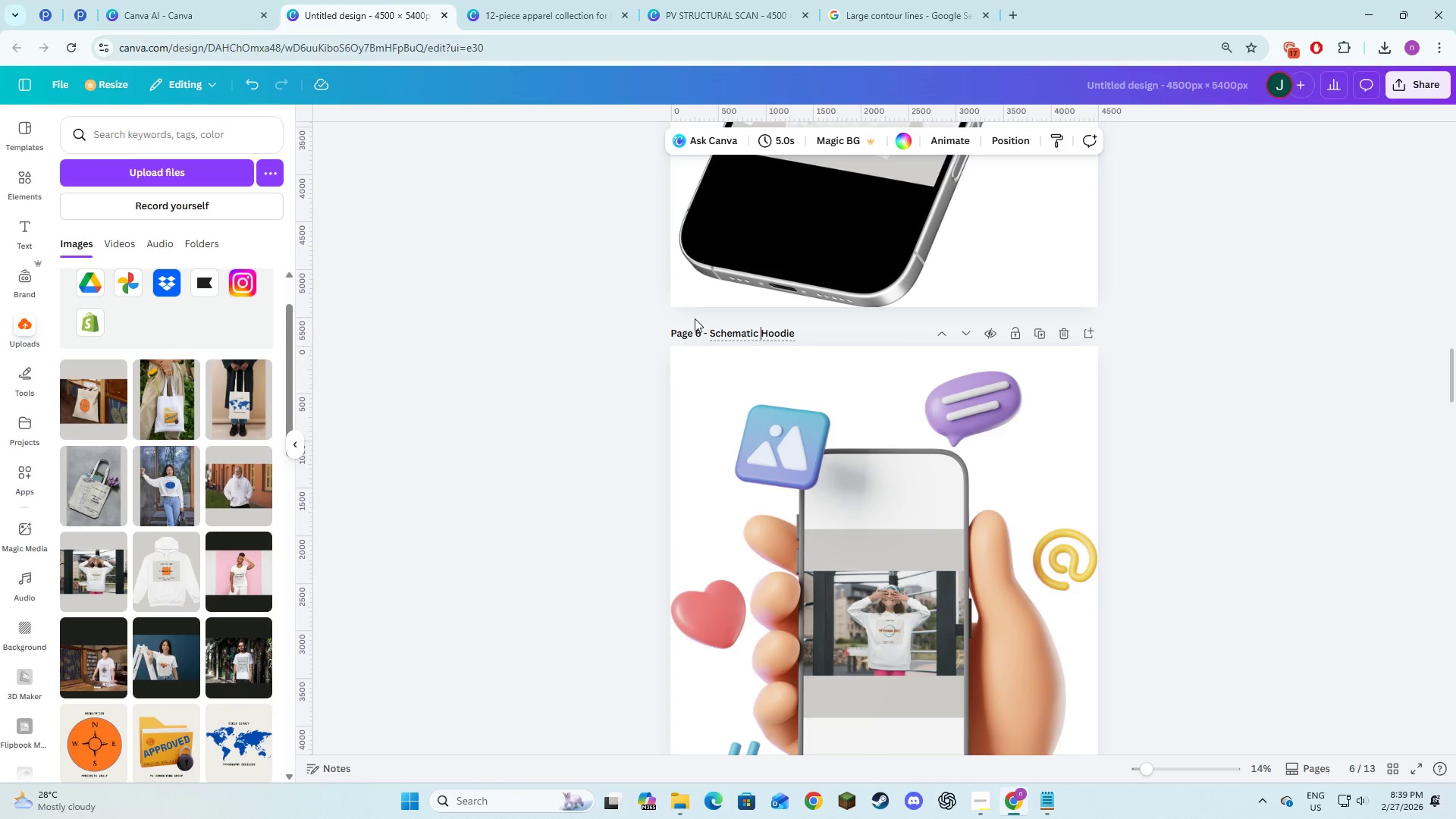 
key(Control+A)
 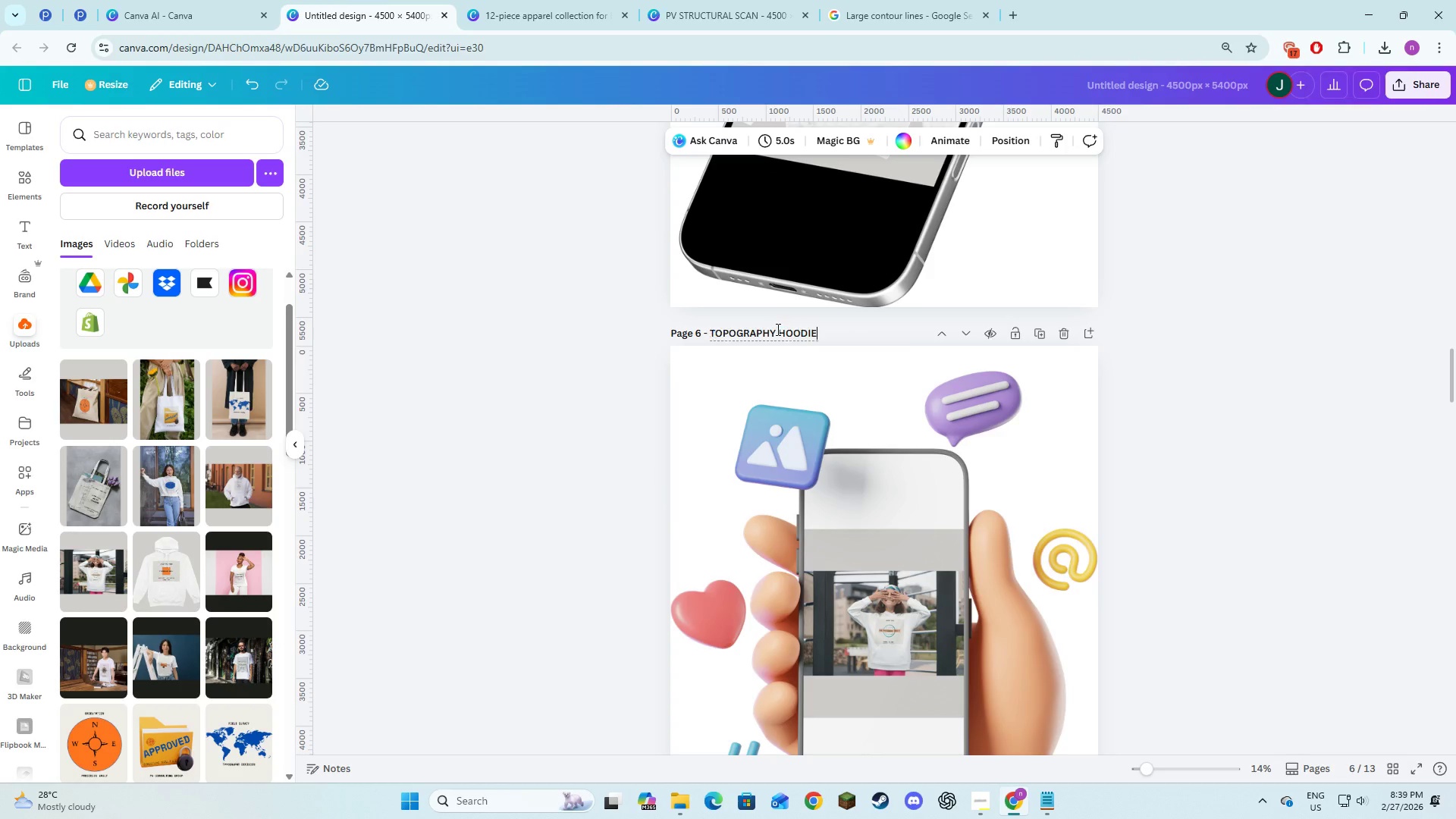 
key(Control+V)
 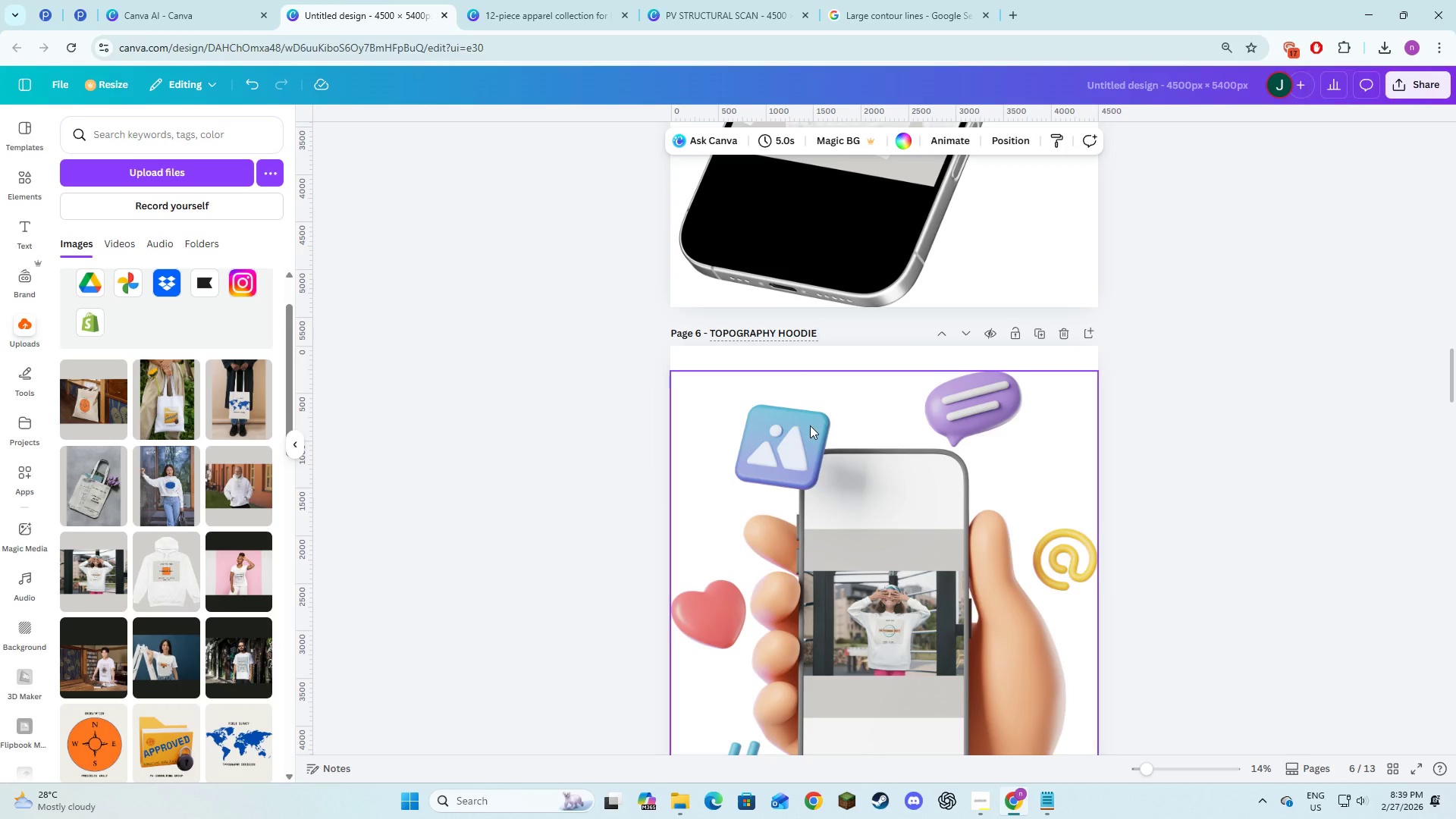 
scroll: coordinate [808, 433], scroll_direction: down, amount: 6.0
 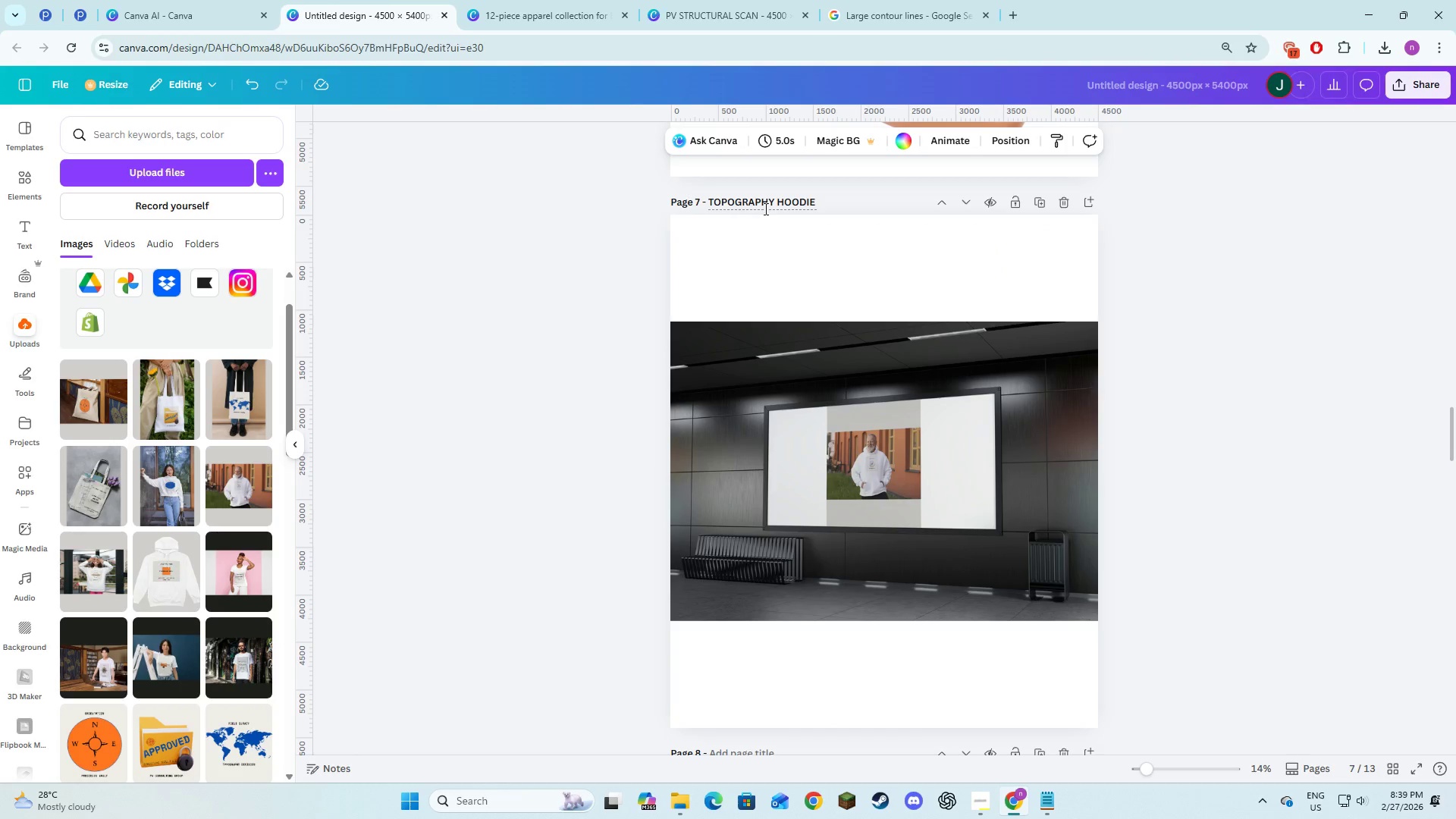 
left_click([764, 202])
 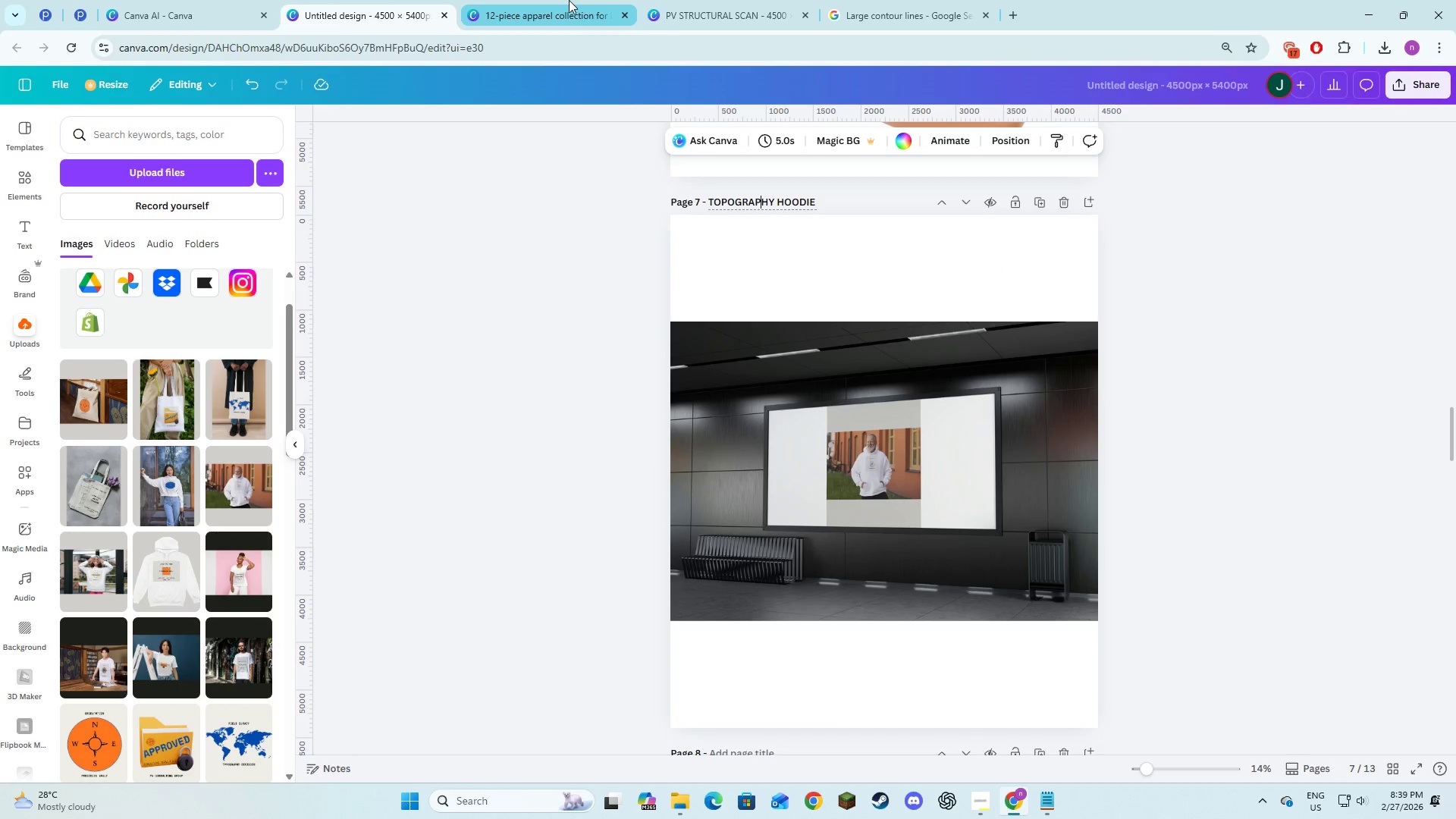 
left_click([566, 0])
 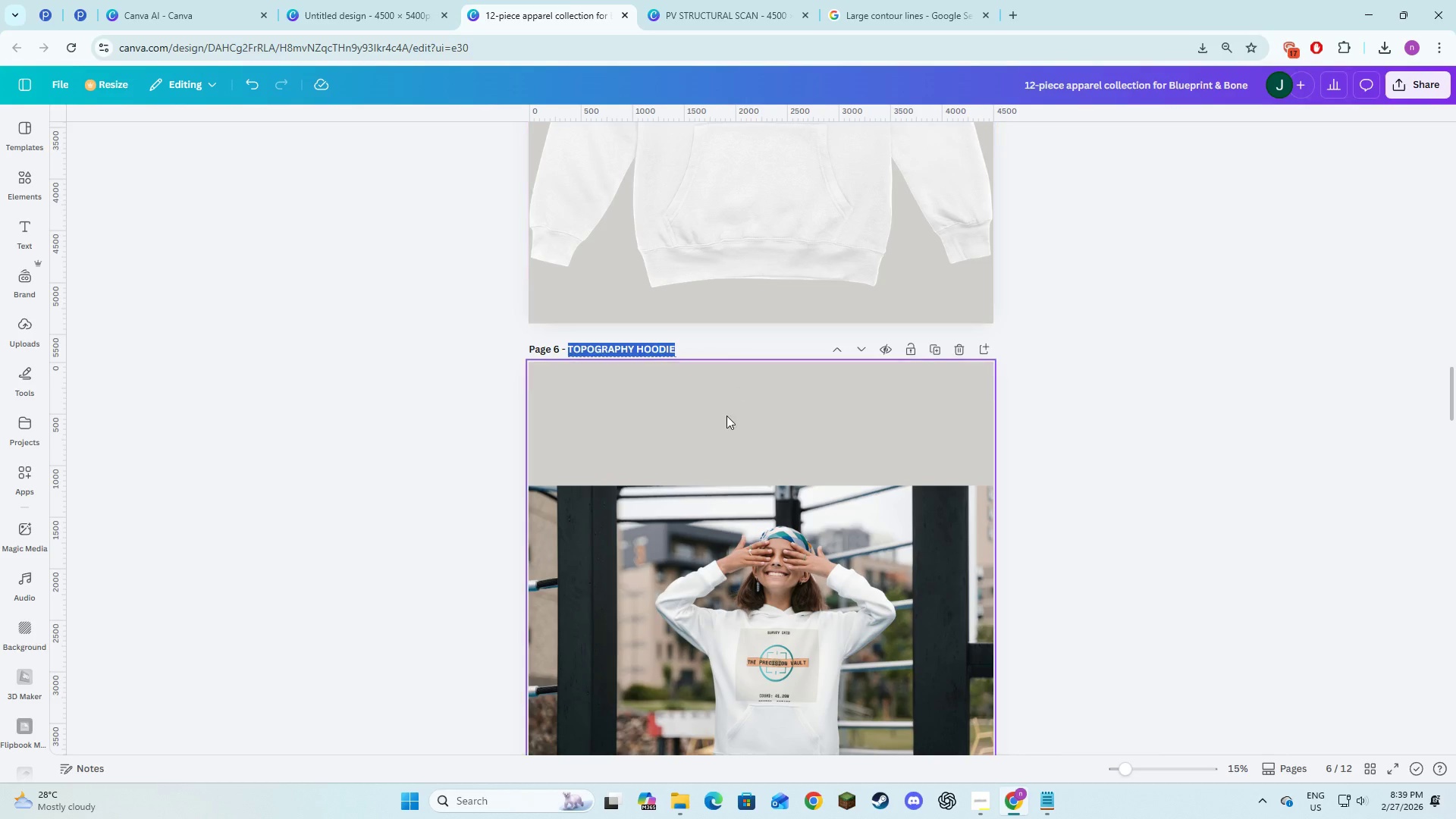 
scroll: coordinate [720, 434], scroll_direction: down, amount: 4.0
 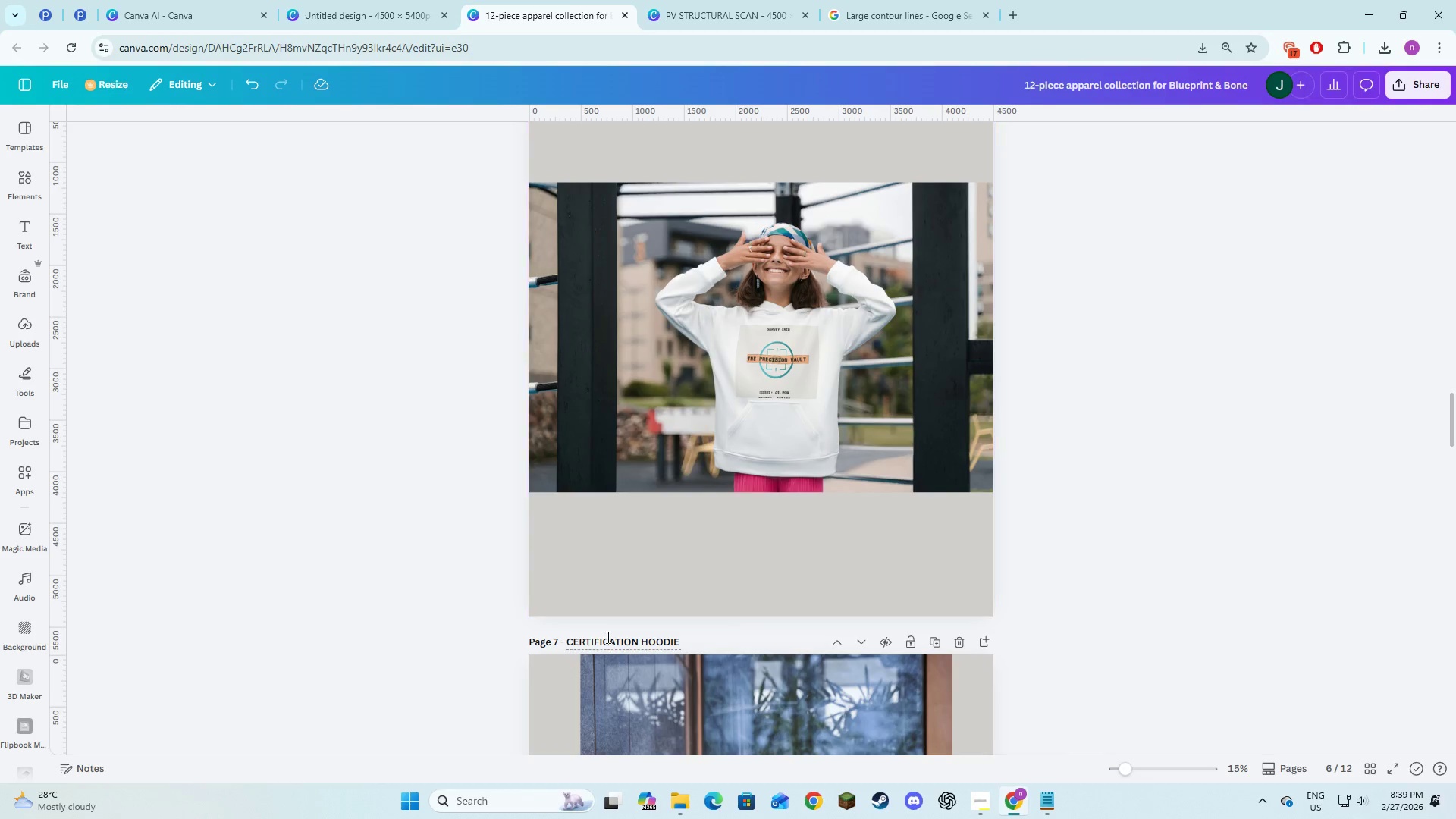 
left_click([607, 637])
 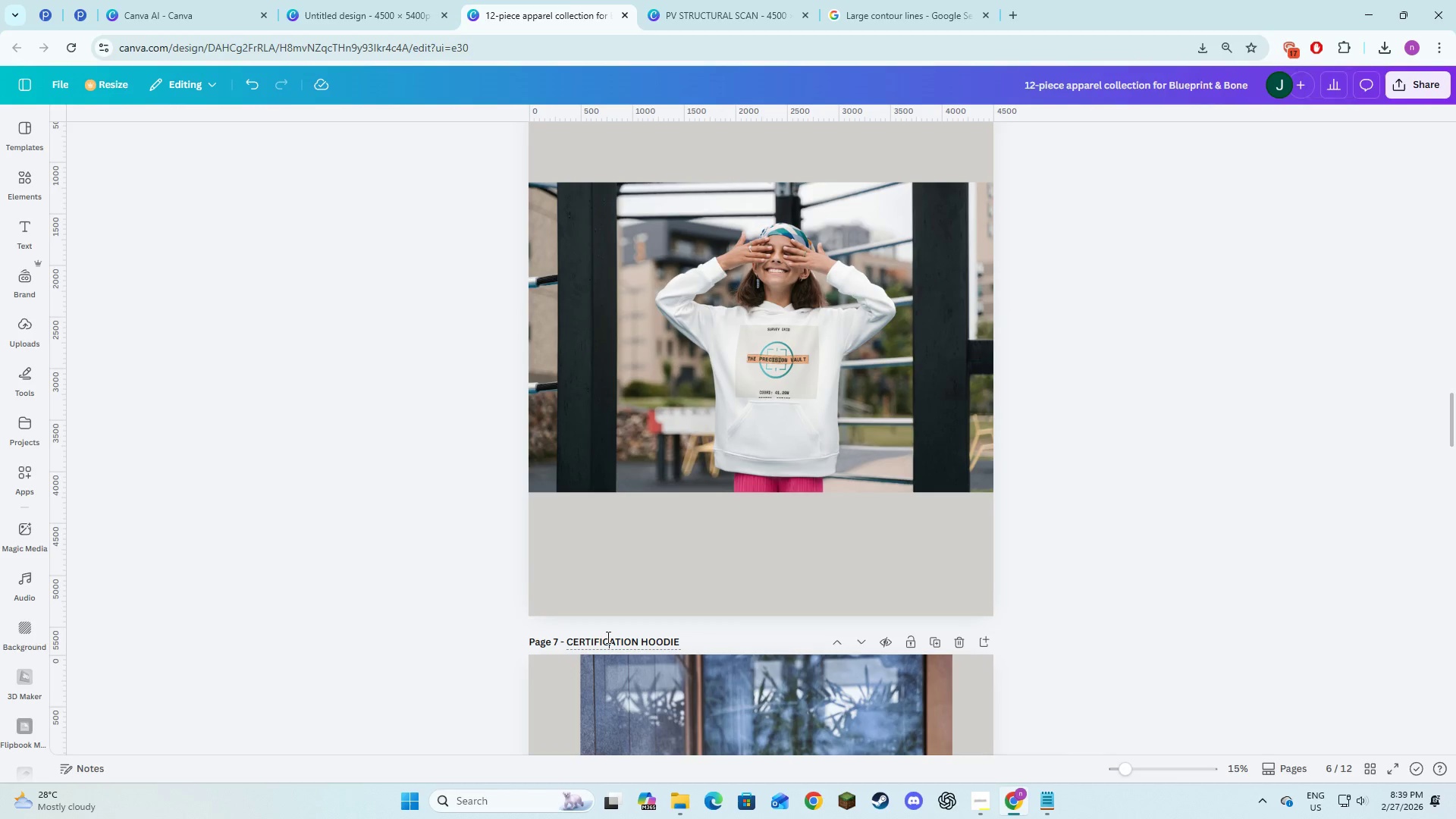 
key(Control+A)
 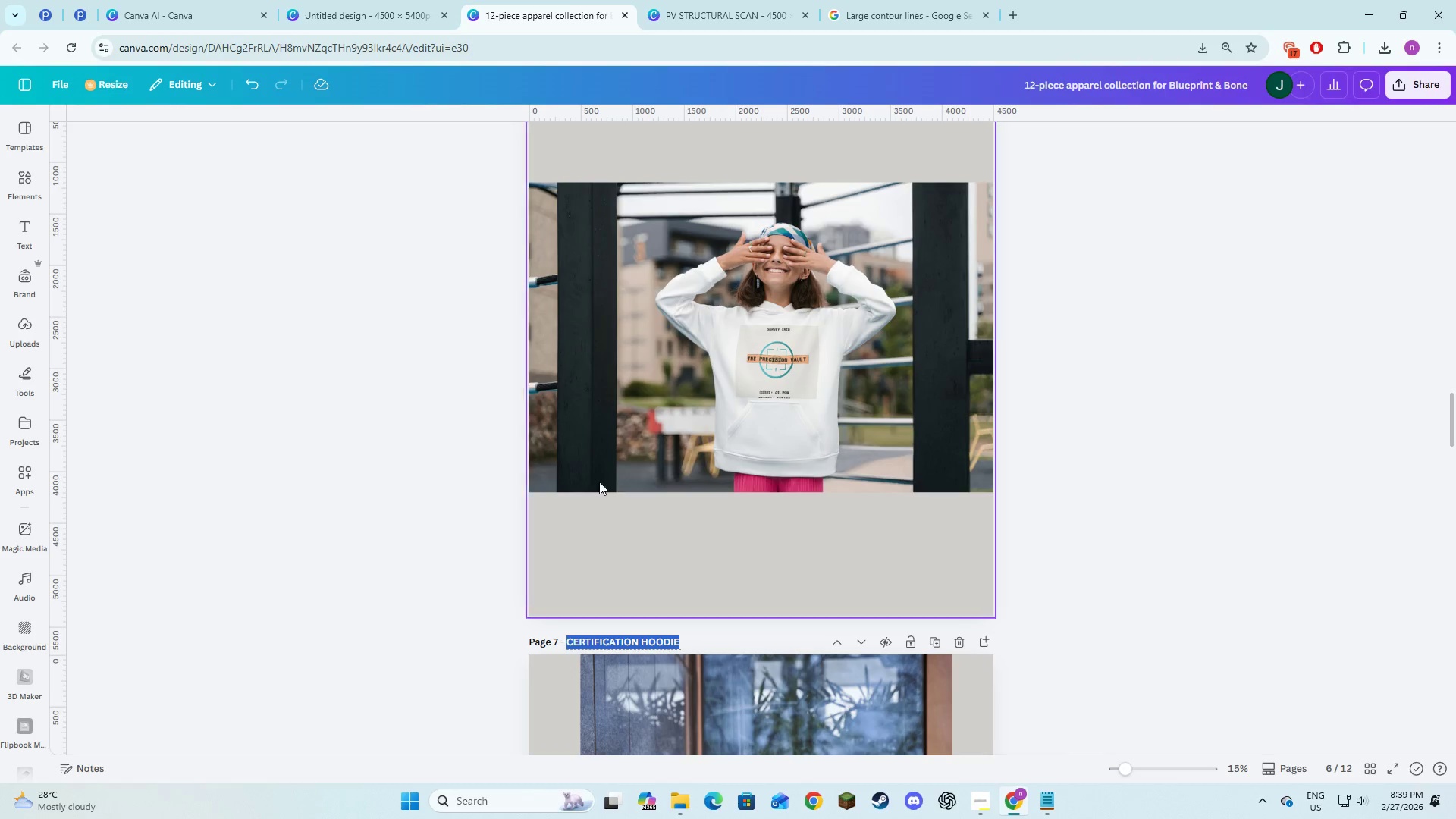 
key(Control+C)
 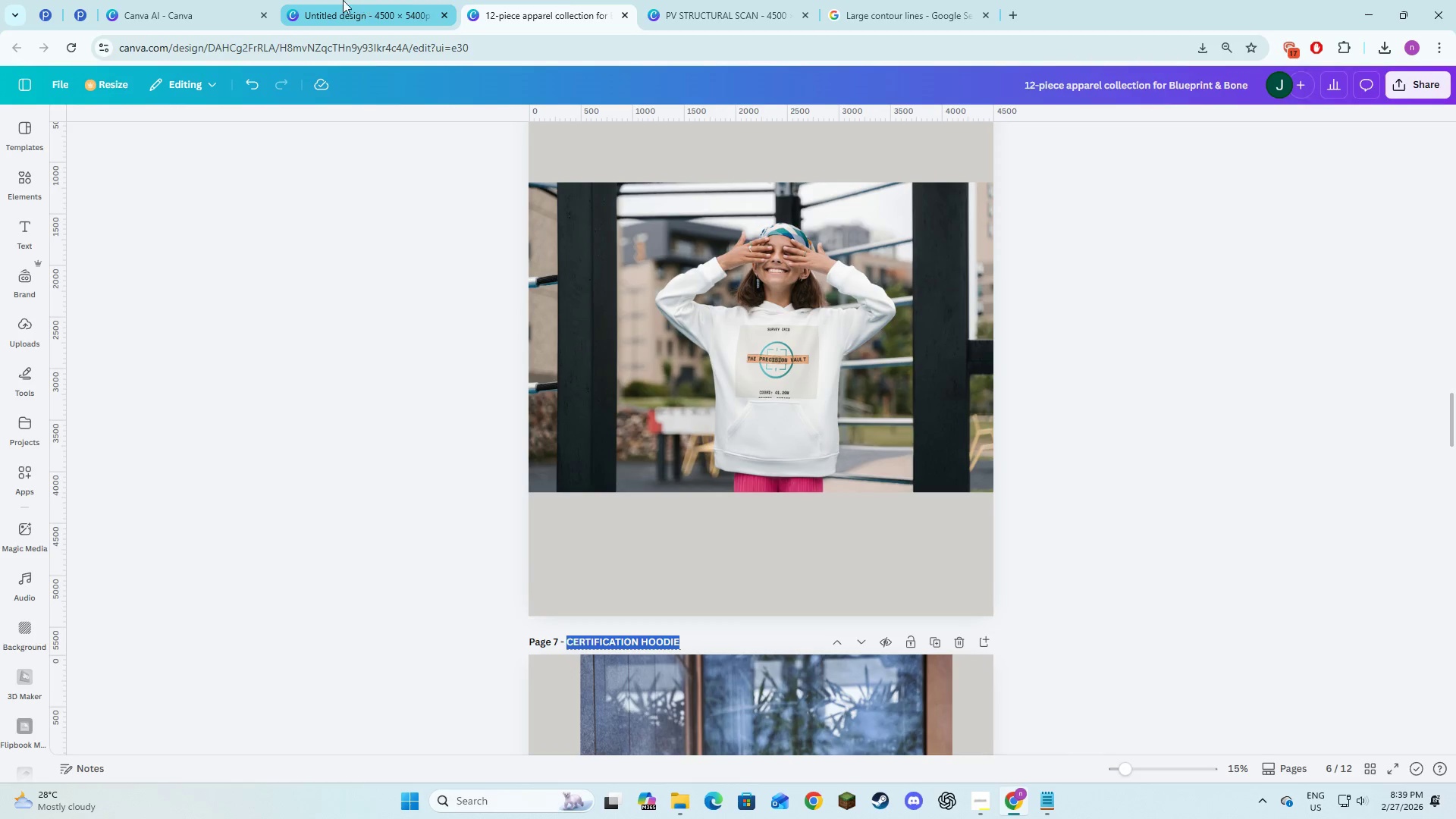 
left_click([340, 0])
 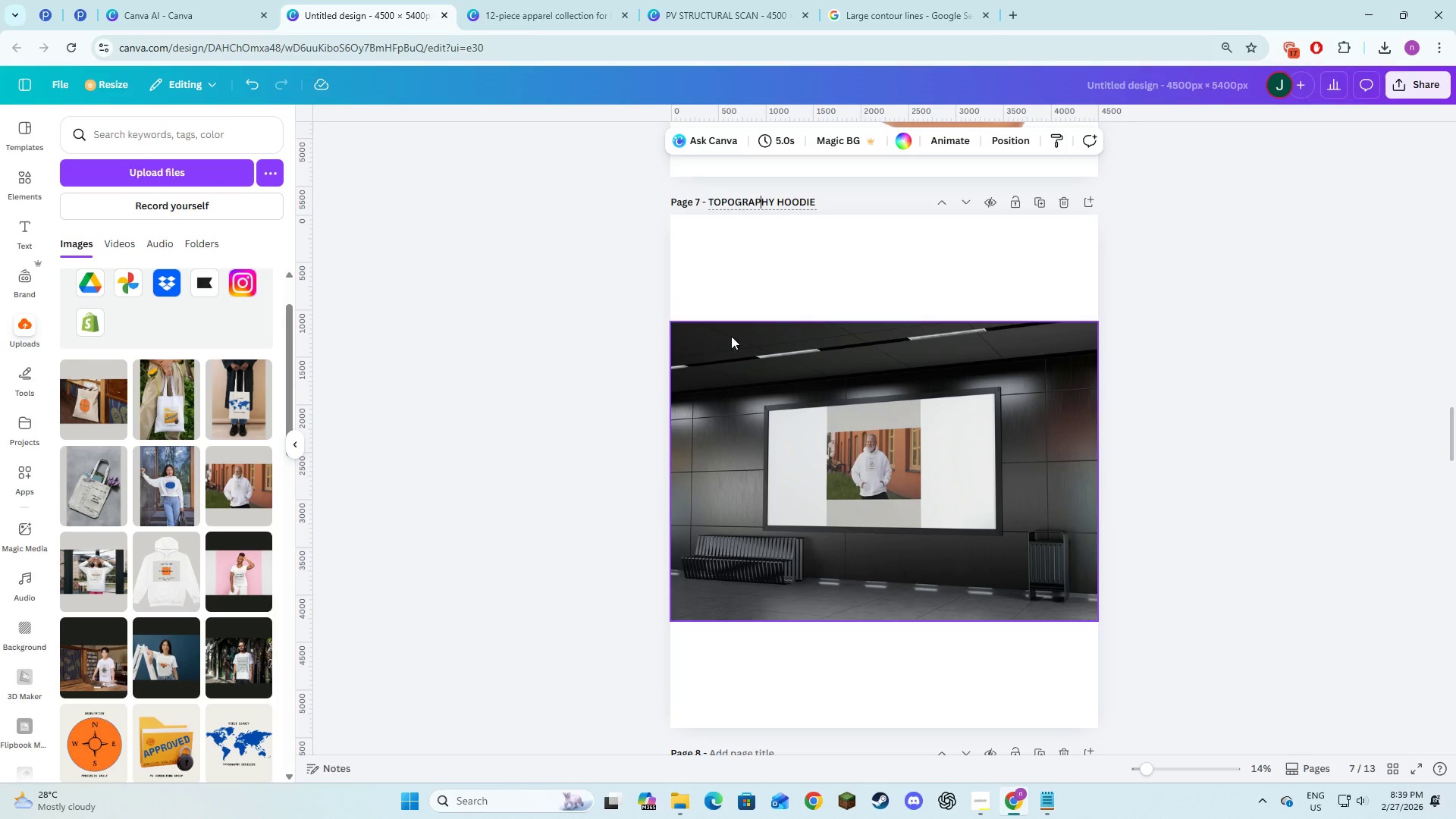 
key(Control+A)
 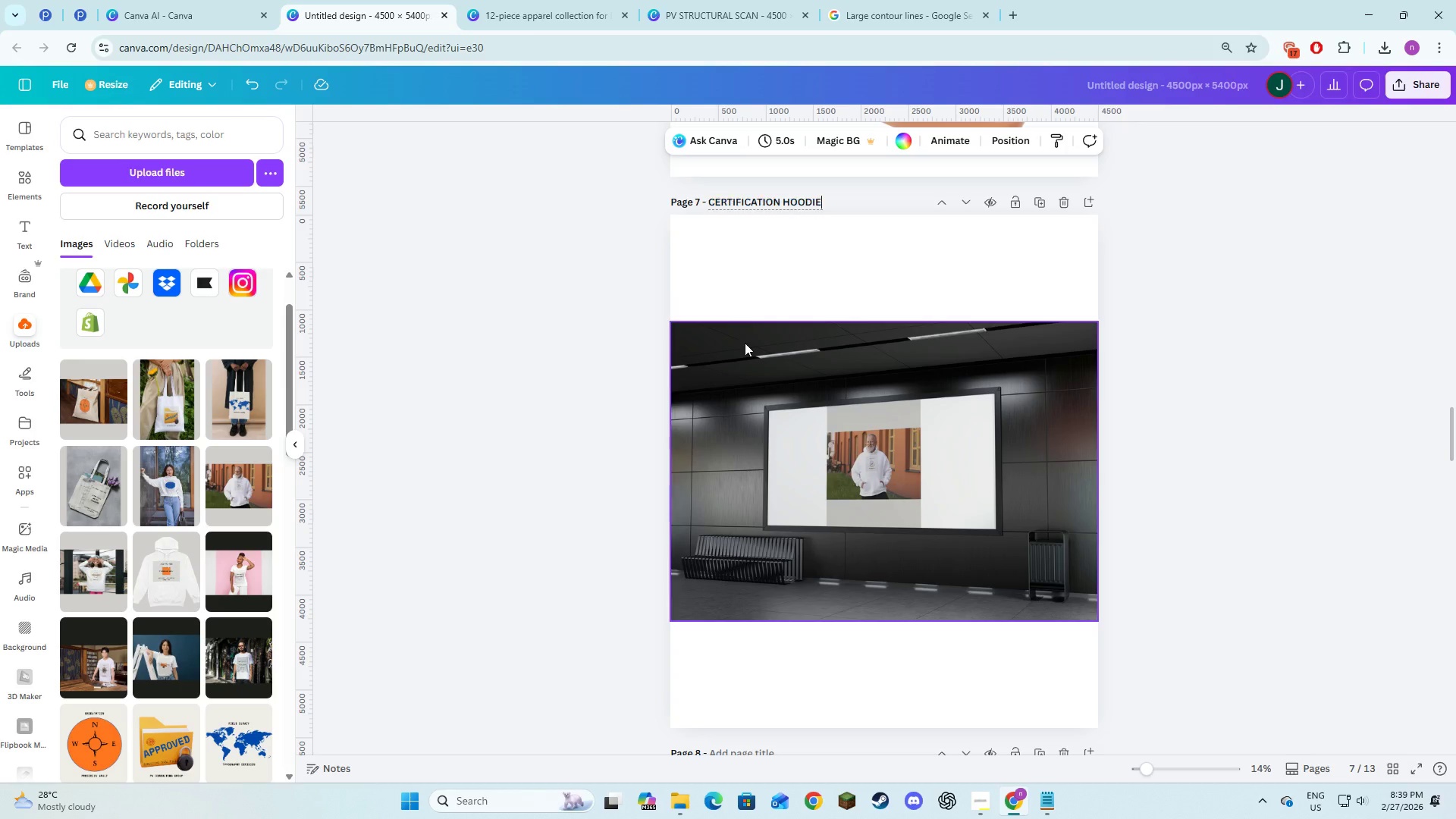 
key(Control+V)
 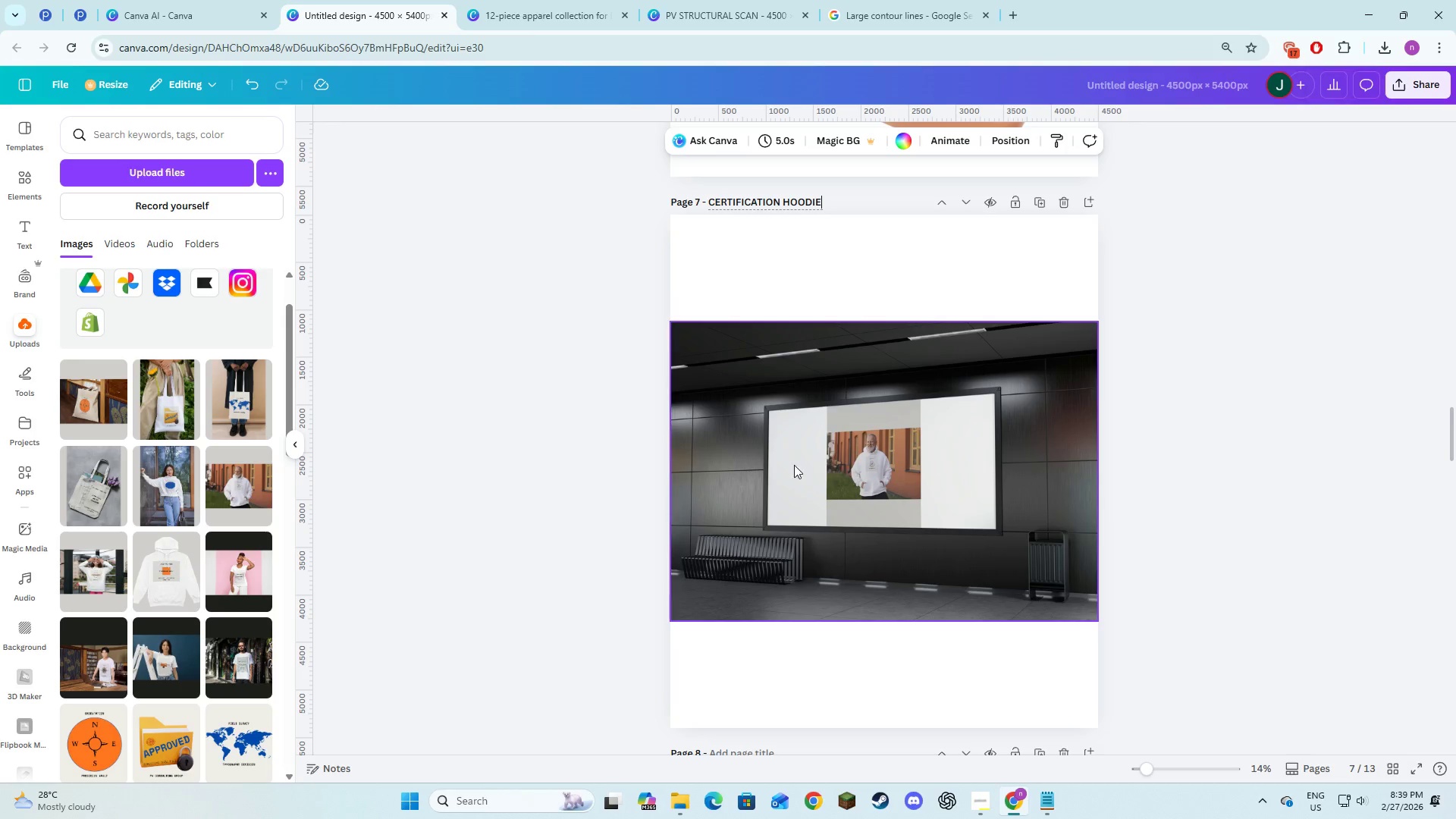 
scroll: coordinate [794, 479], scroll_direction: down, amount: 3.0
 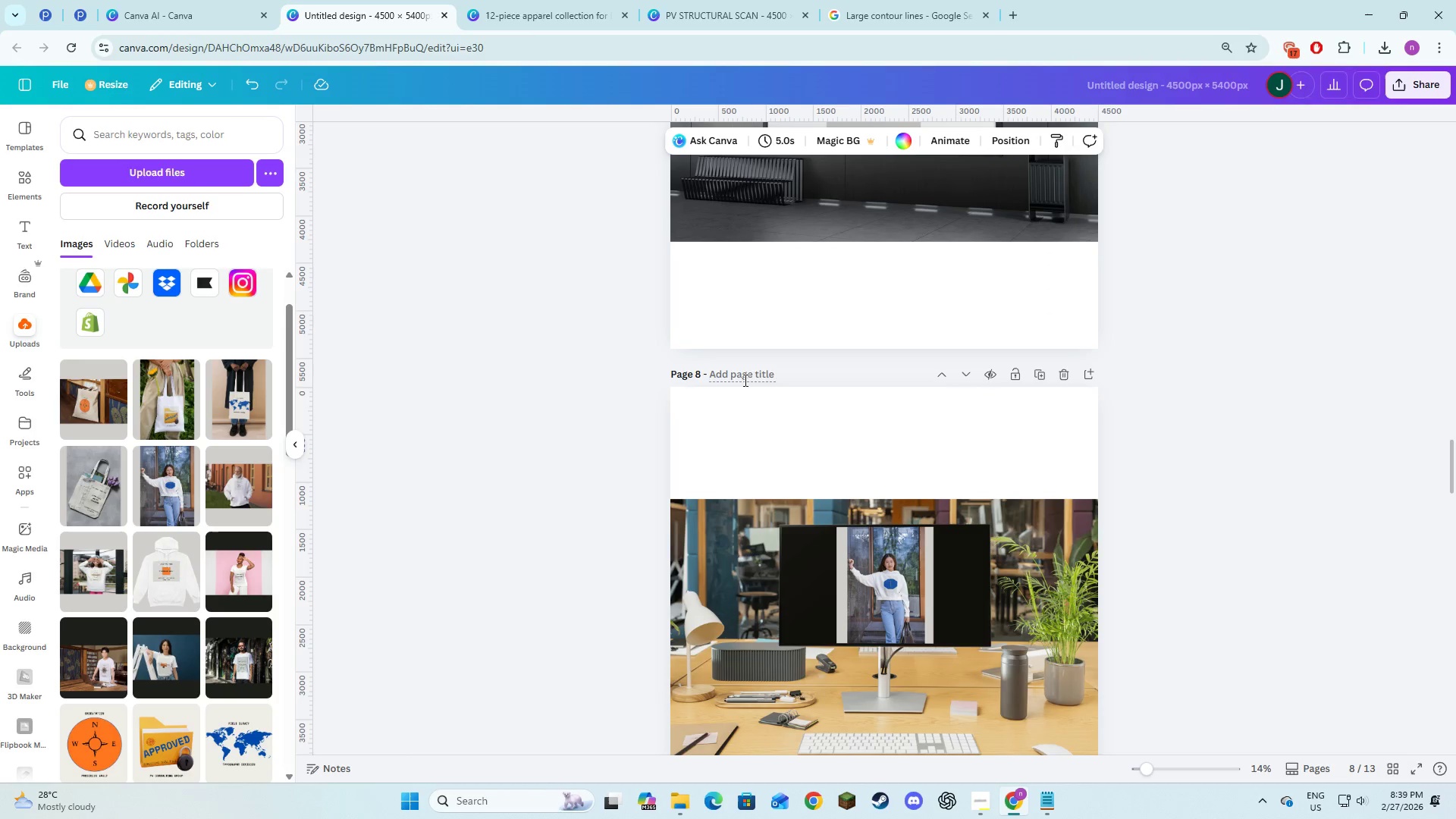 
left_click([744, 380])
 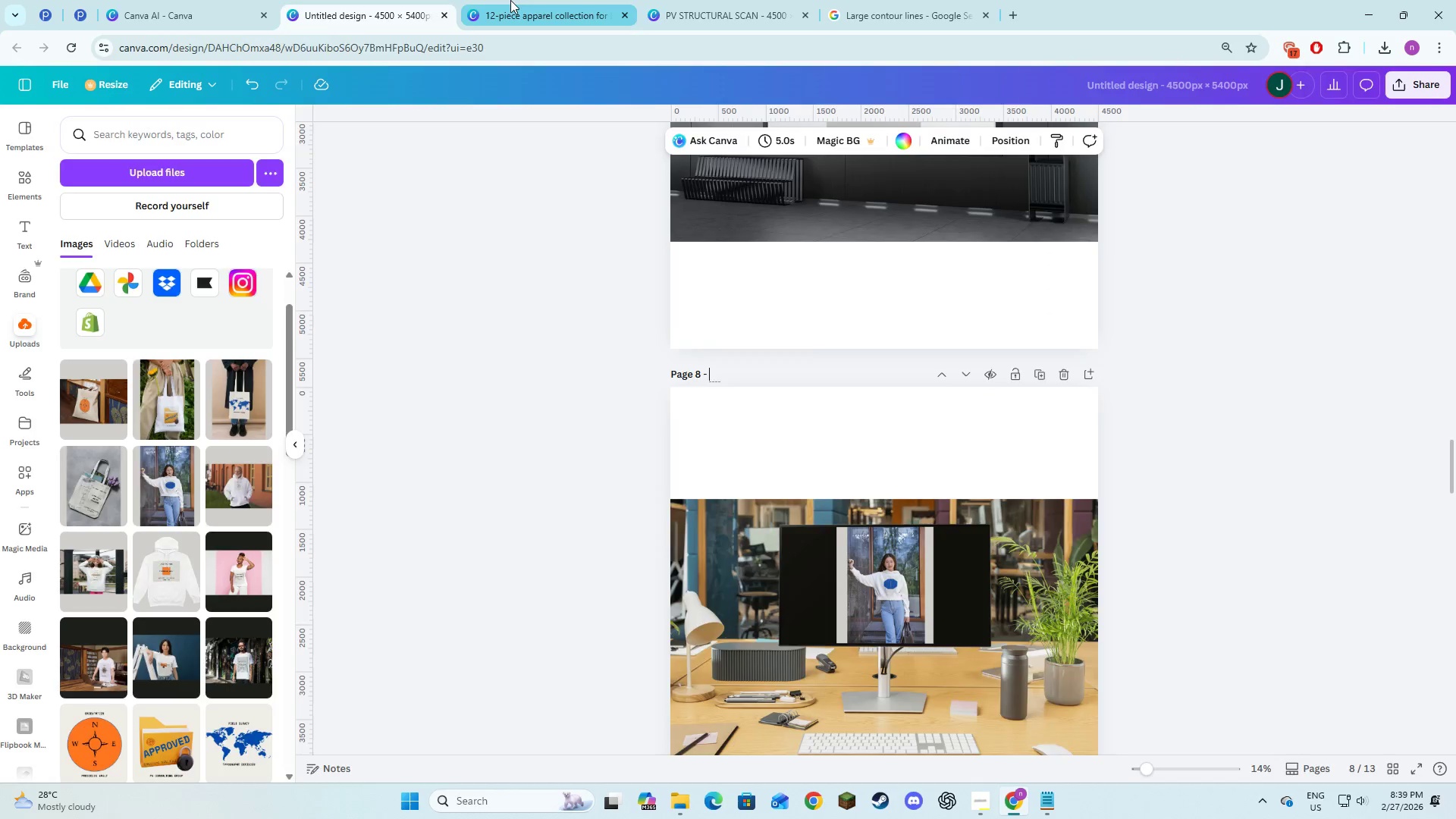 
left_click([510, 0])
 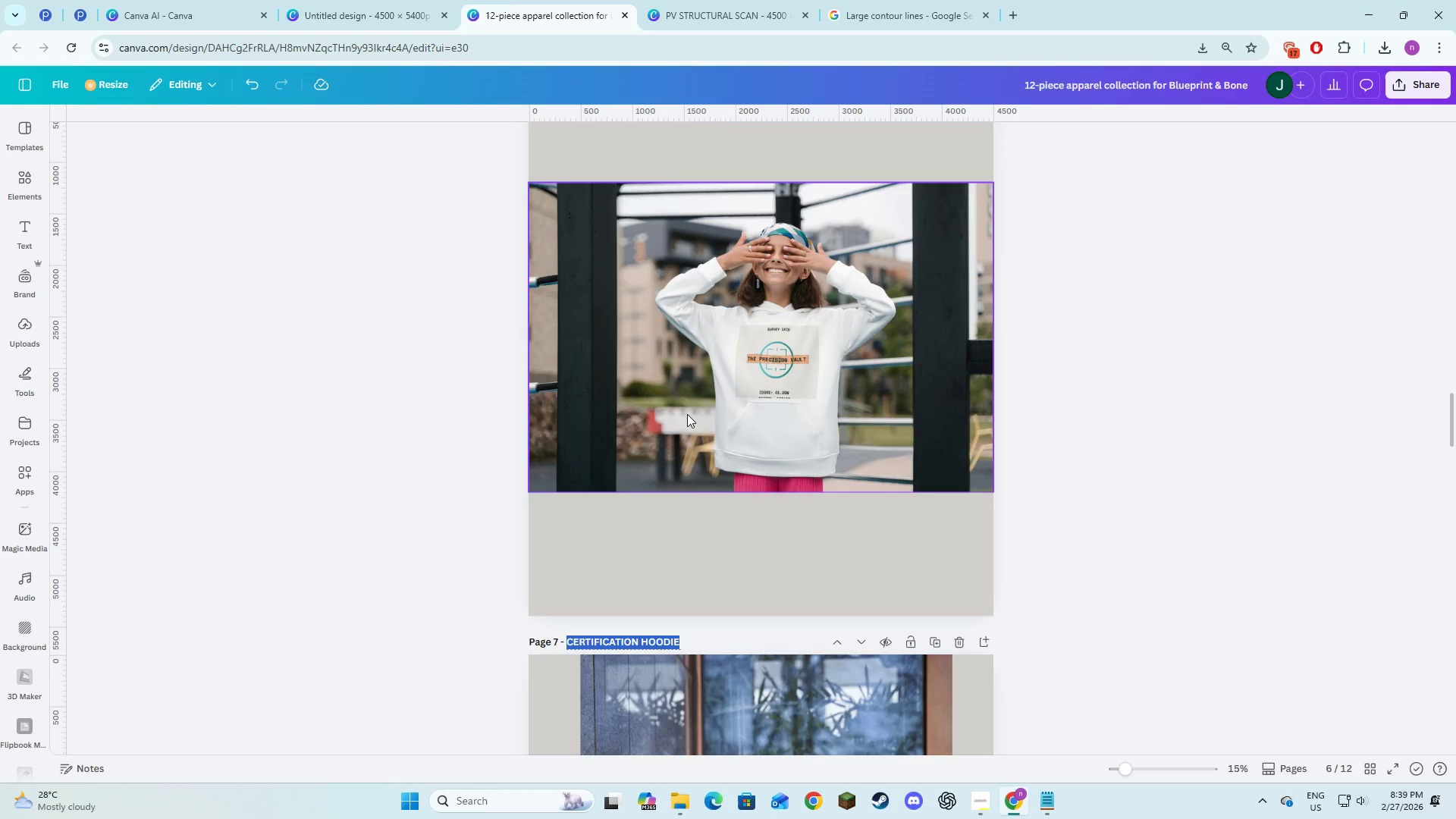 
scroll: coordinate [682, 475], scroll_direction: down, amount: 6.0
 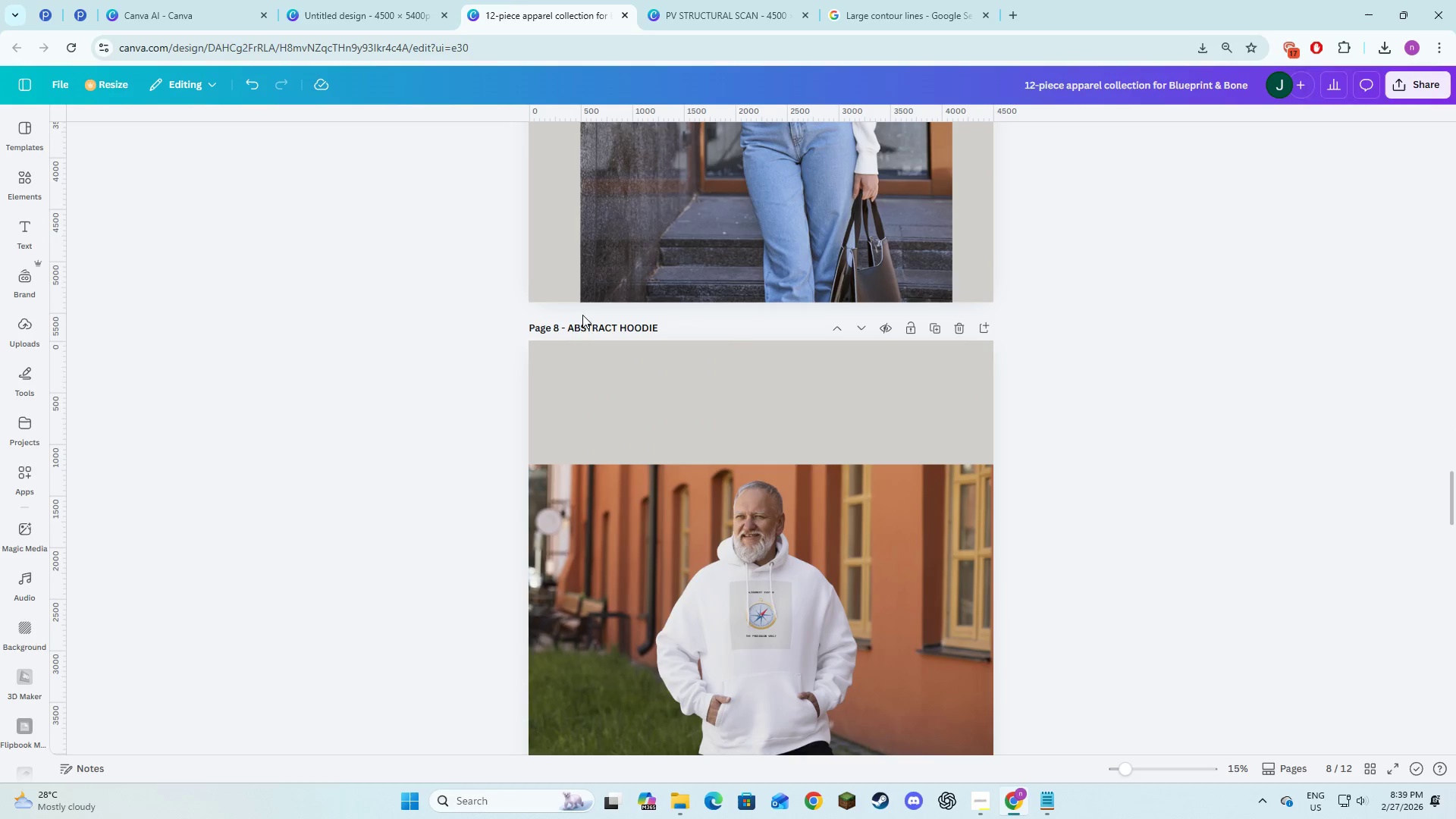 
double_click([582, 322])
 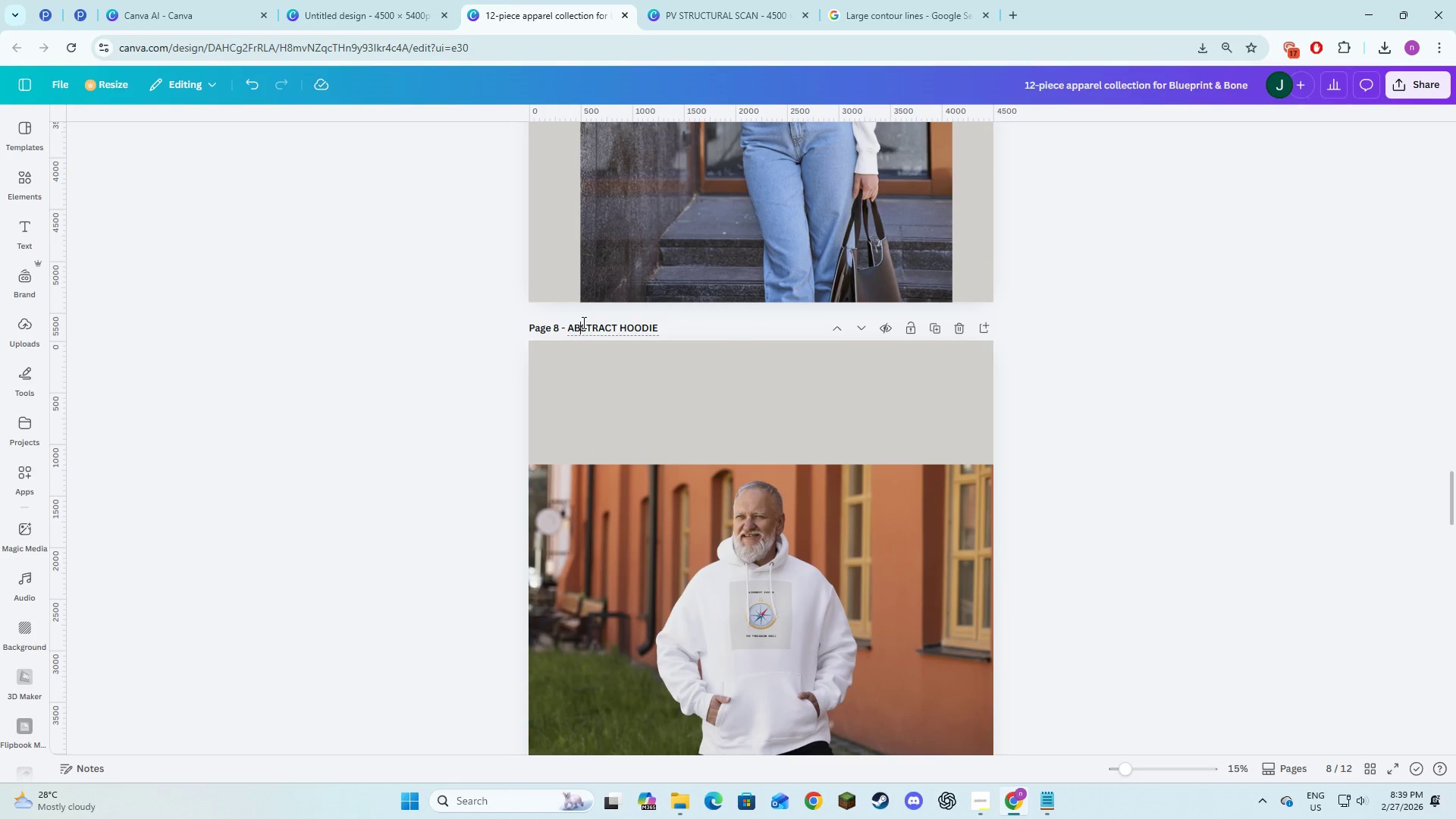 
key(Control+A)
 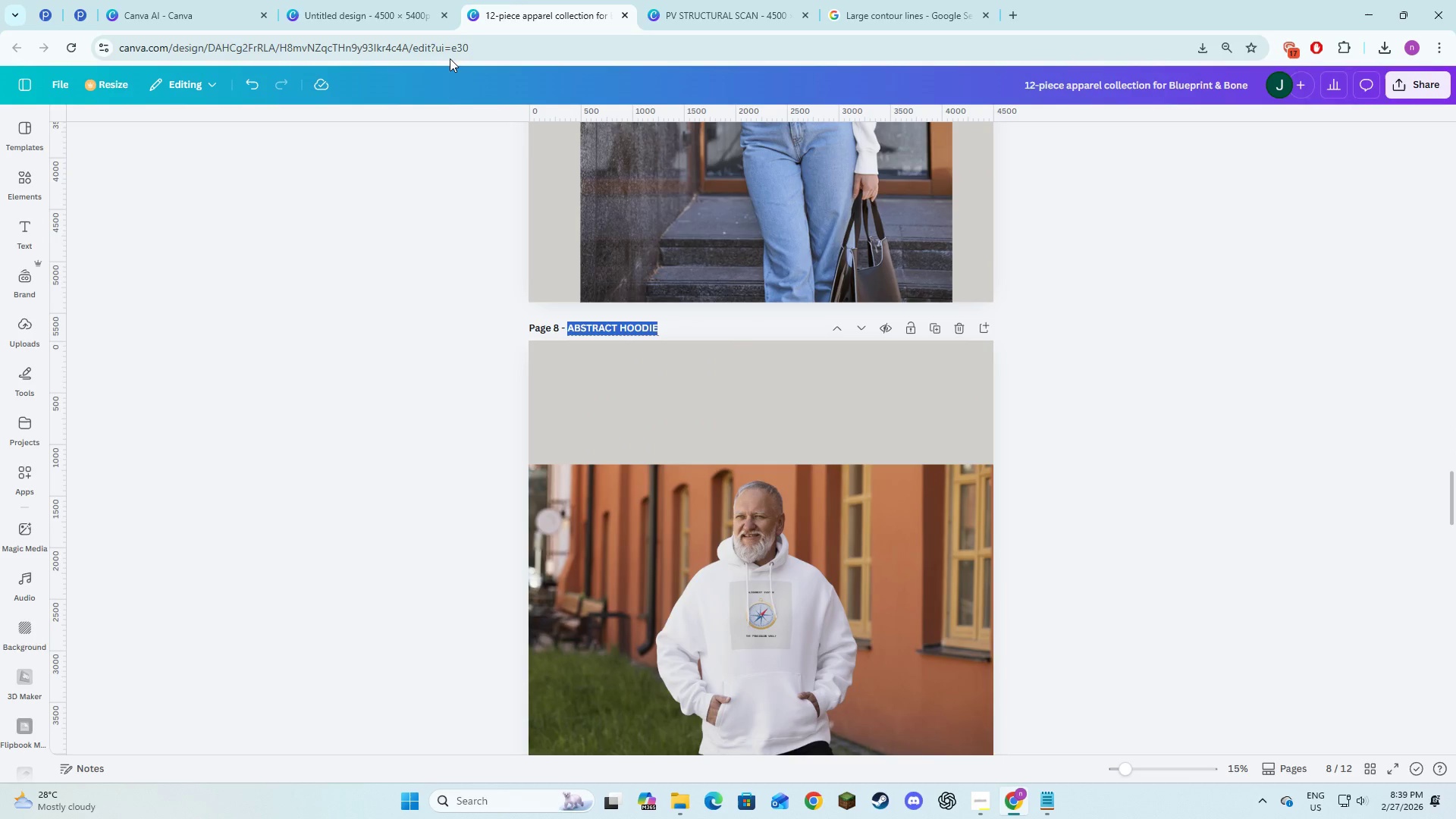 
key(Control+C)
 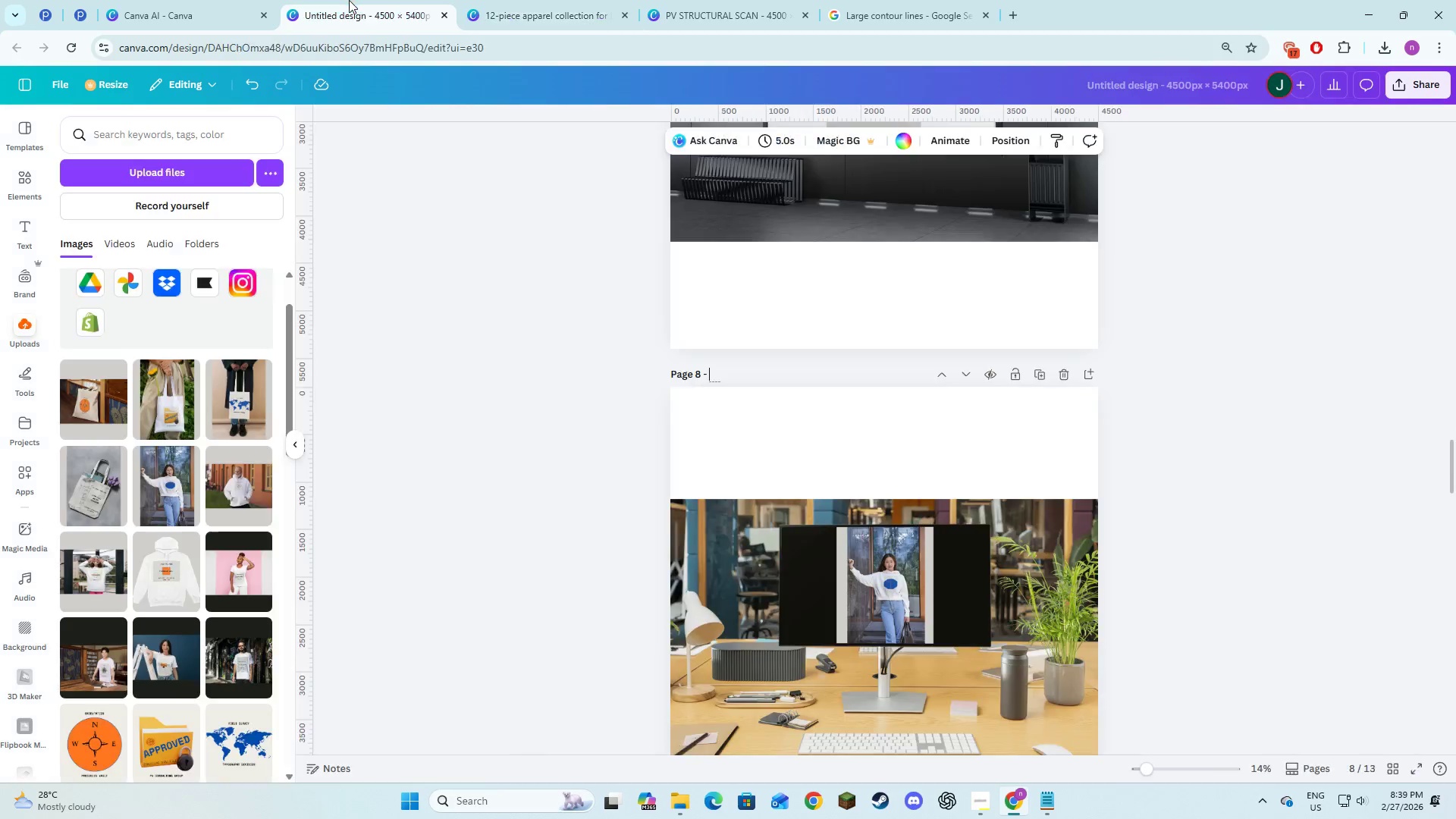 
left_click([349, 0])
 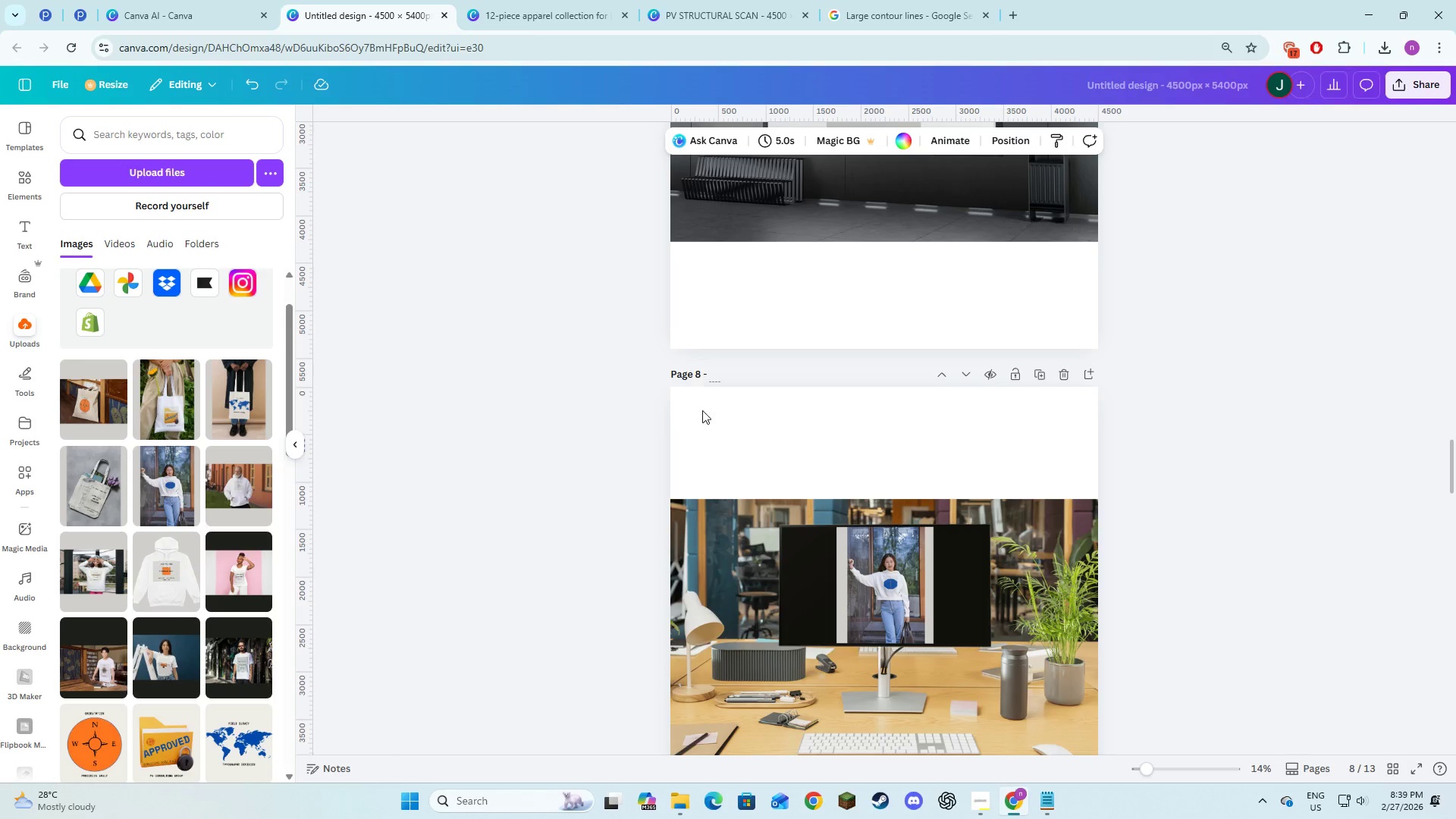 
scroll: coordinate [710, 365], scroll_direction: up, amount: 5.0
 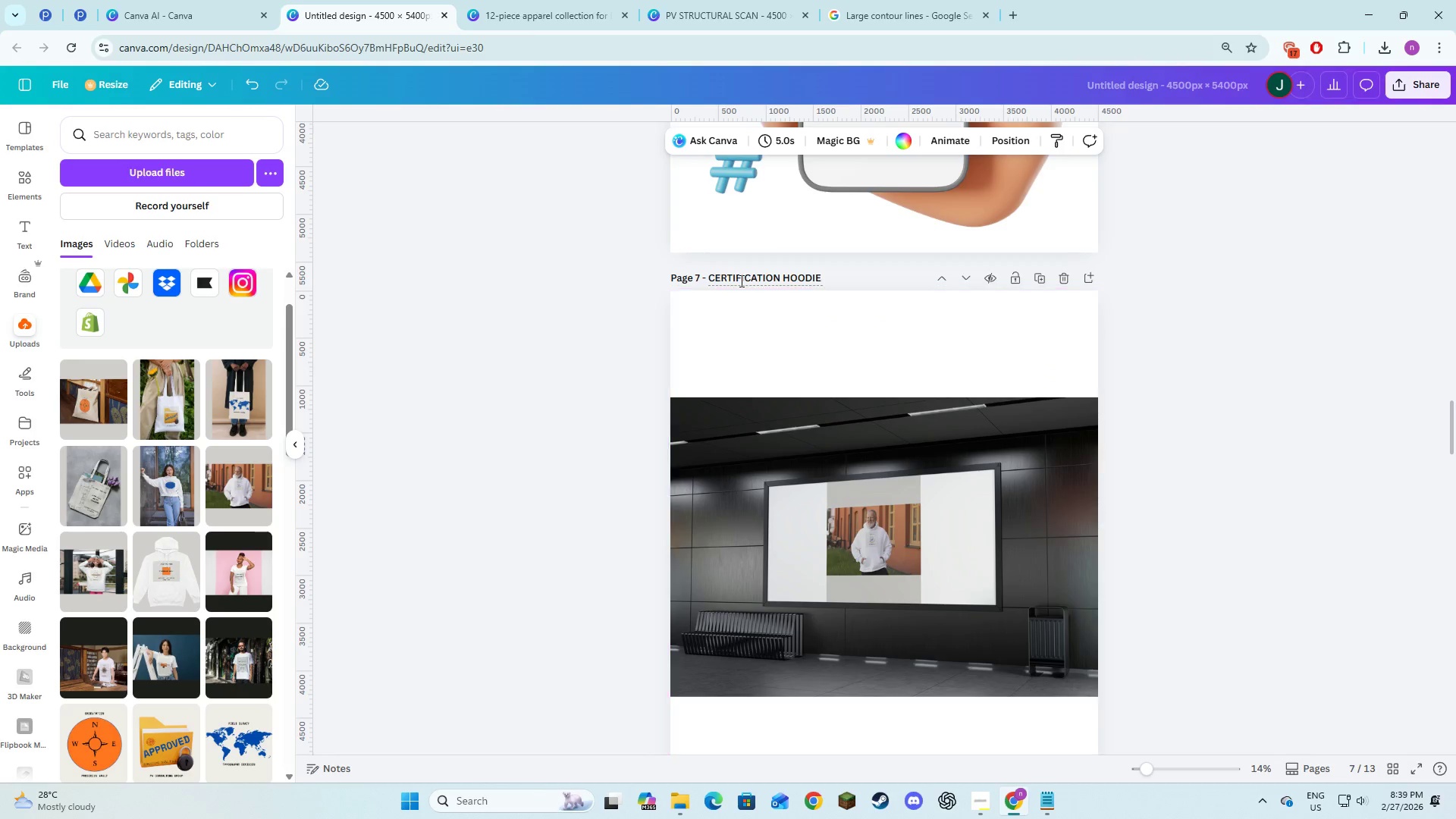 
left_click([740, 281])
 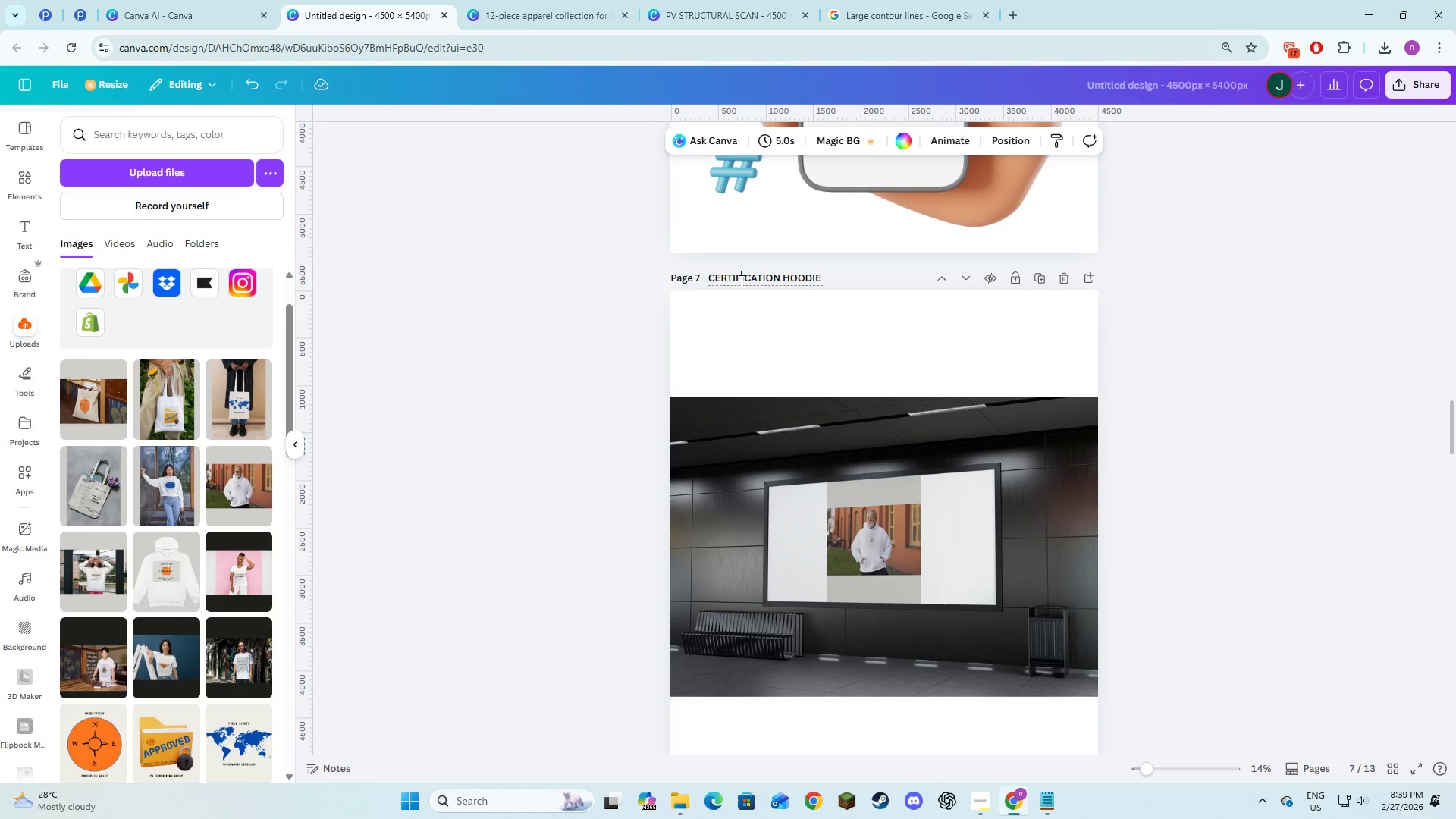 
key(Control+A)
 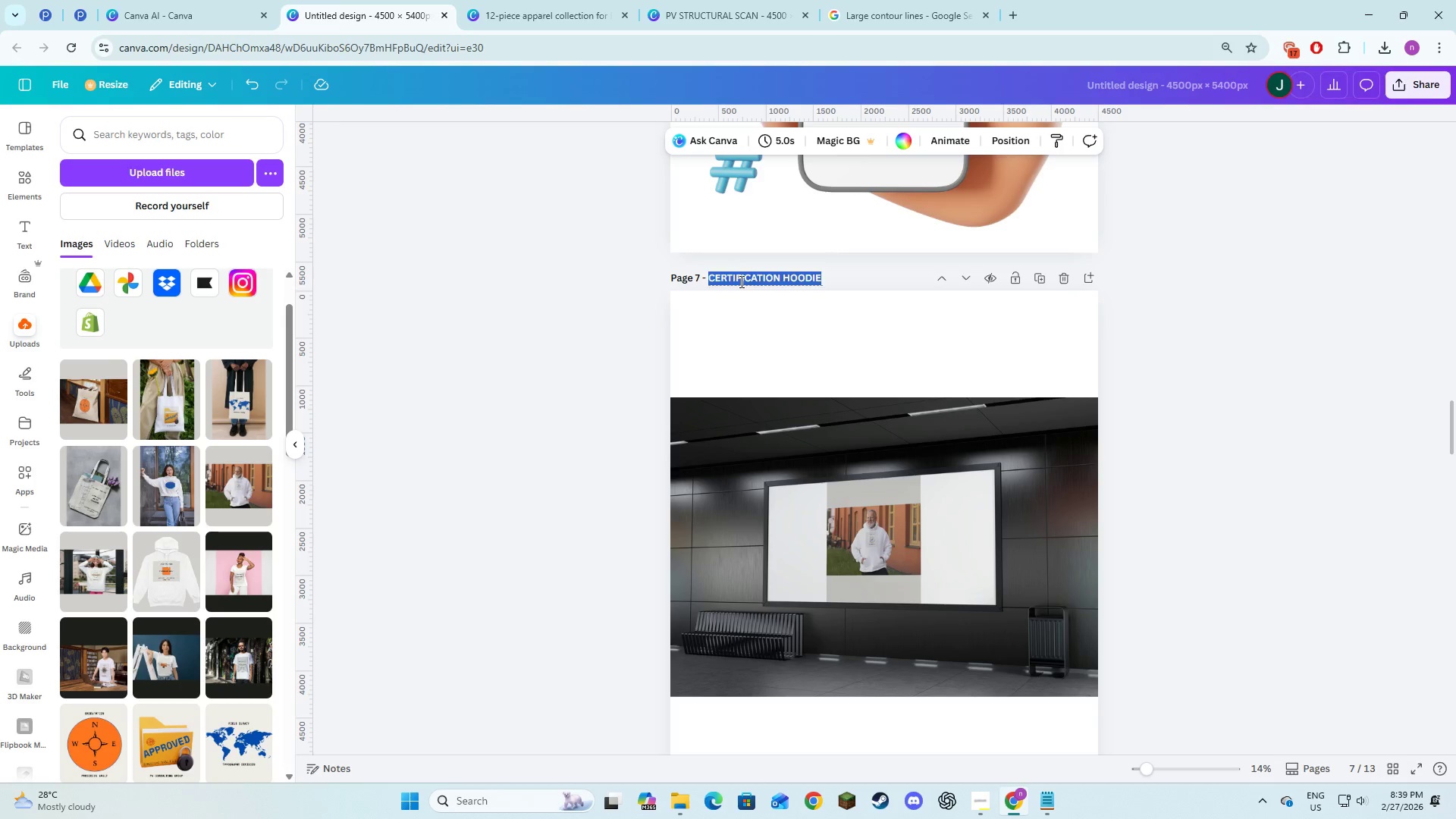 
key(Control+V)
 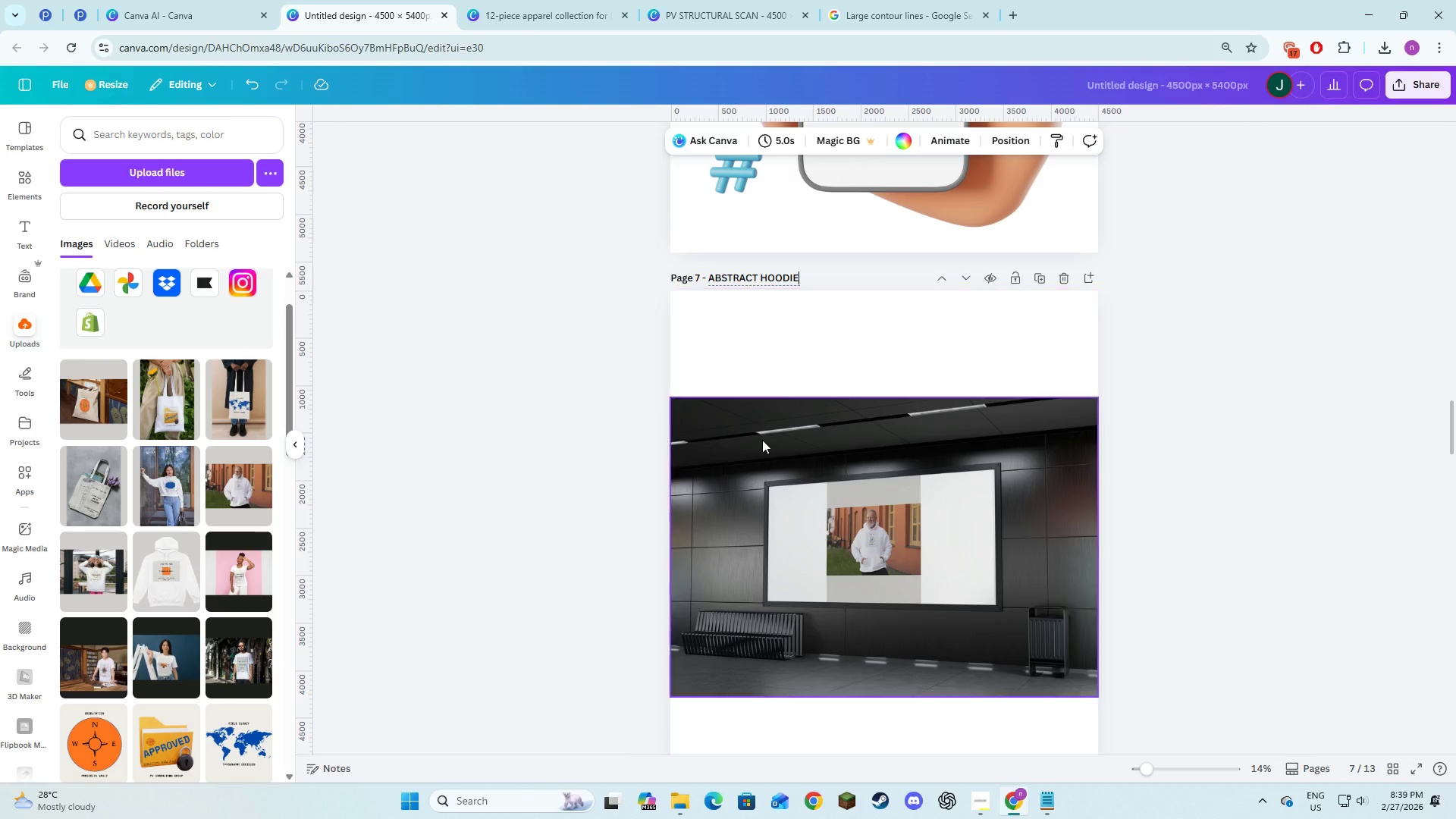 
scroll: coordinate [755, 463], scroll_direction: down, amount: 4.0
 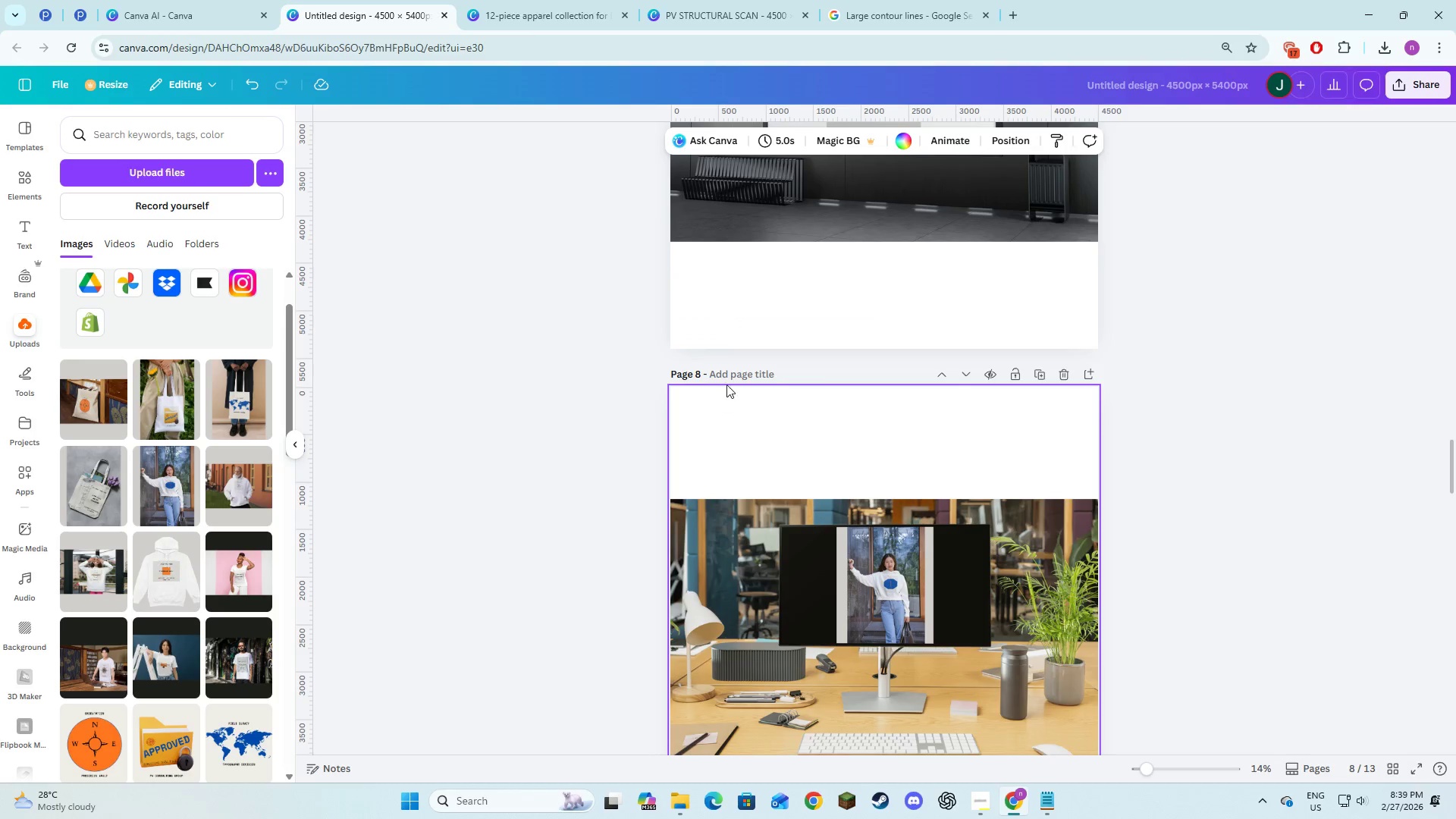 
left_click([729, 375])
 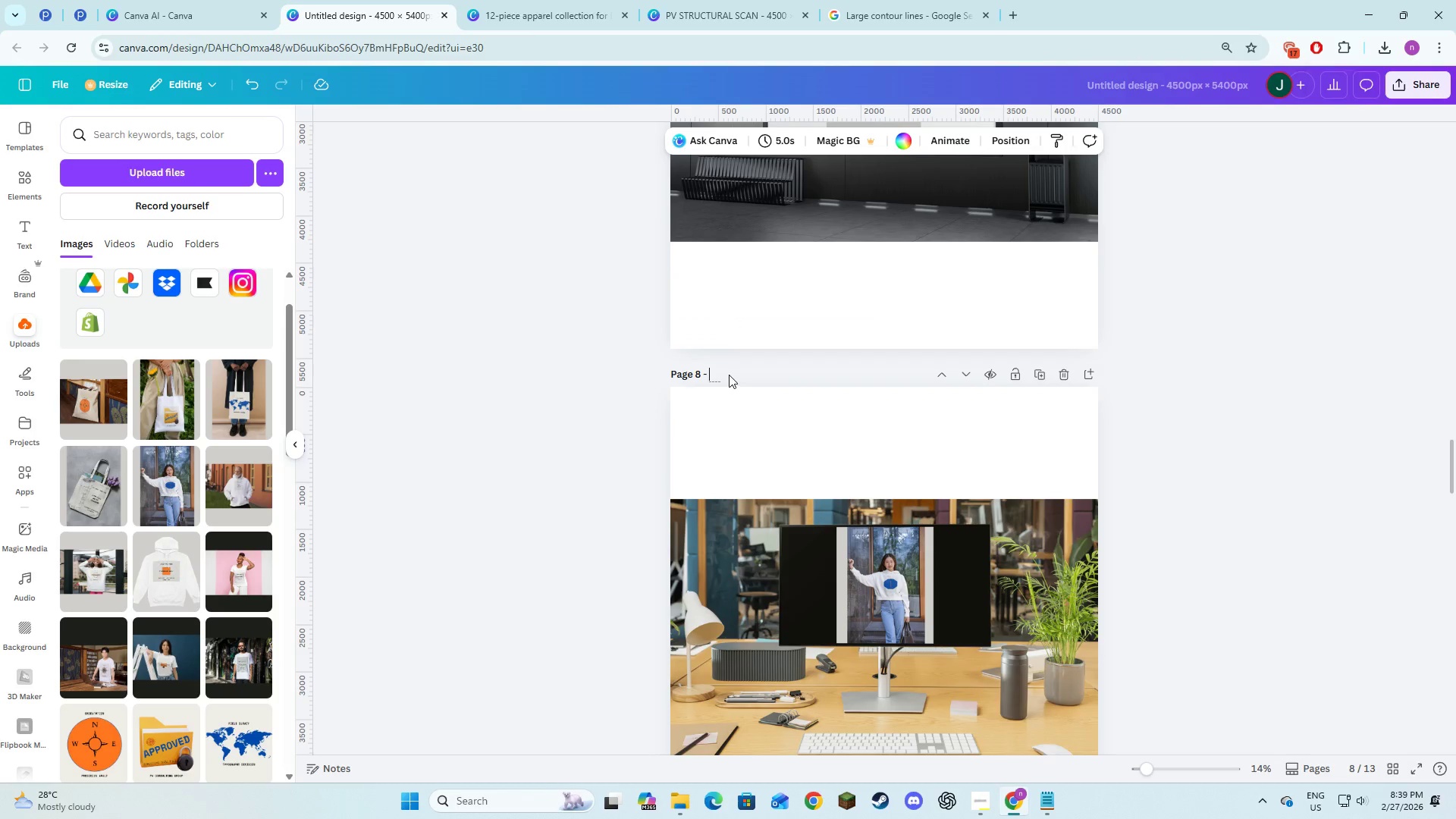 
hold_key(key=MetaLeft, duration=0.48)
 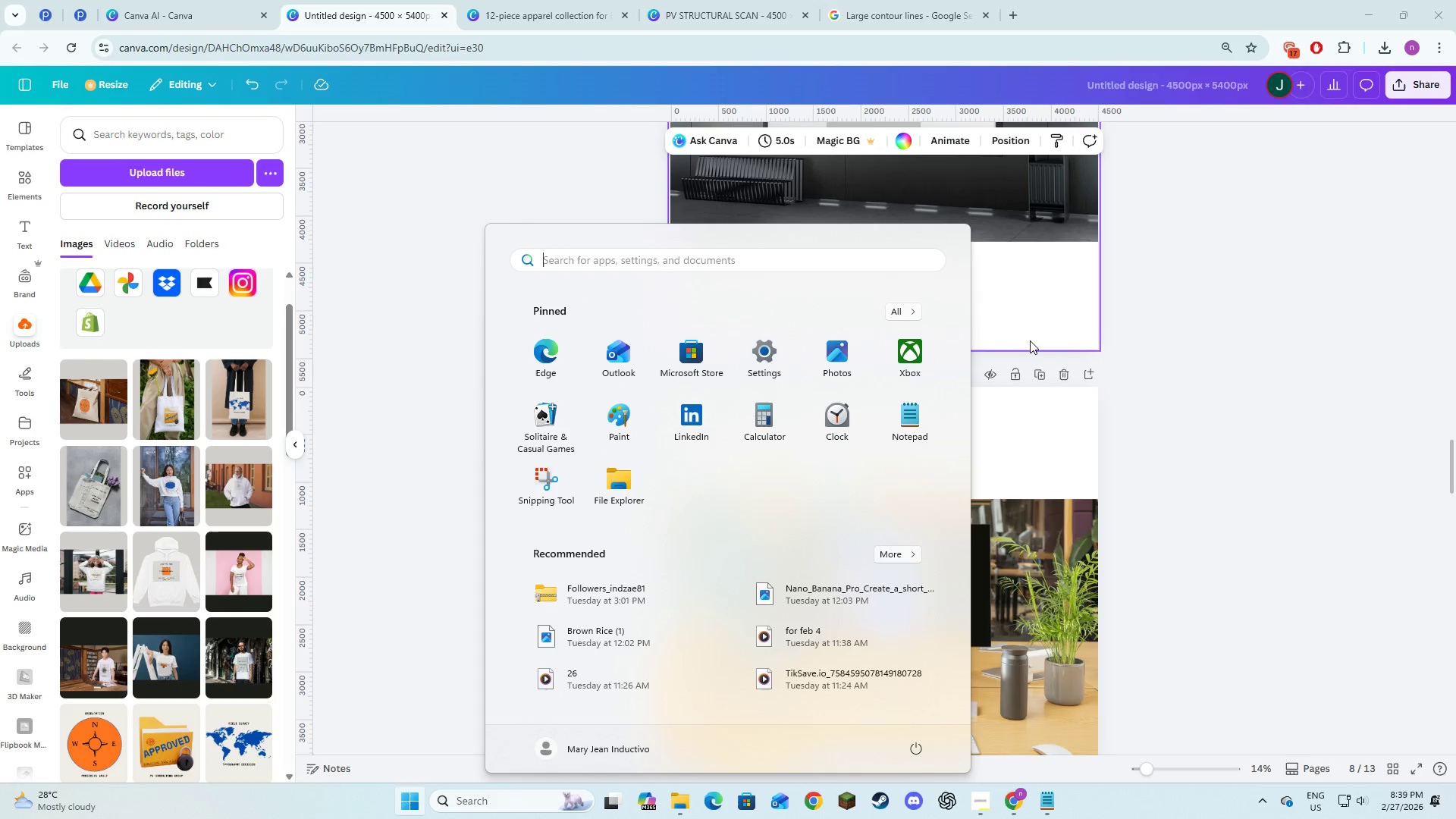 
left_click_drag(start_coordinate=[1242, 365], to_coordinate=[1238, 364])
 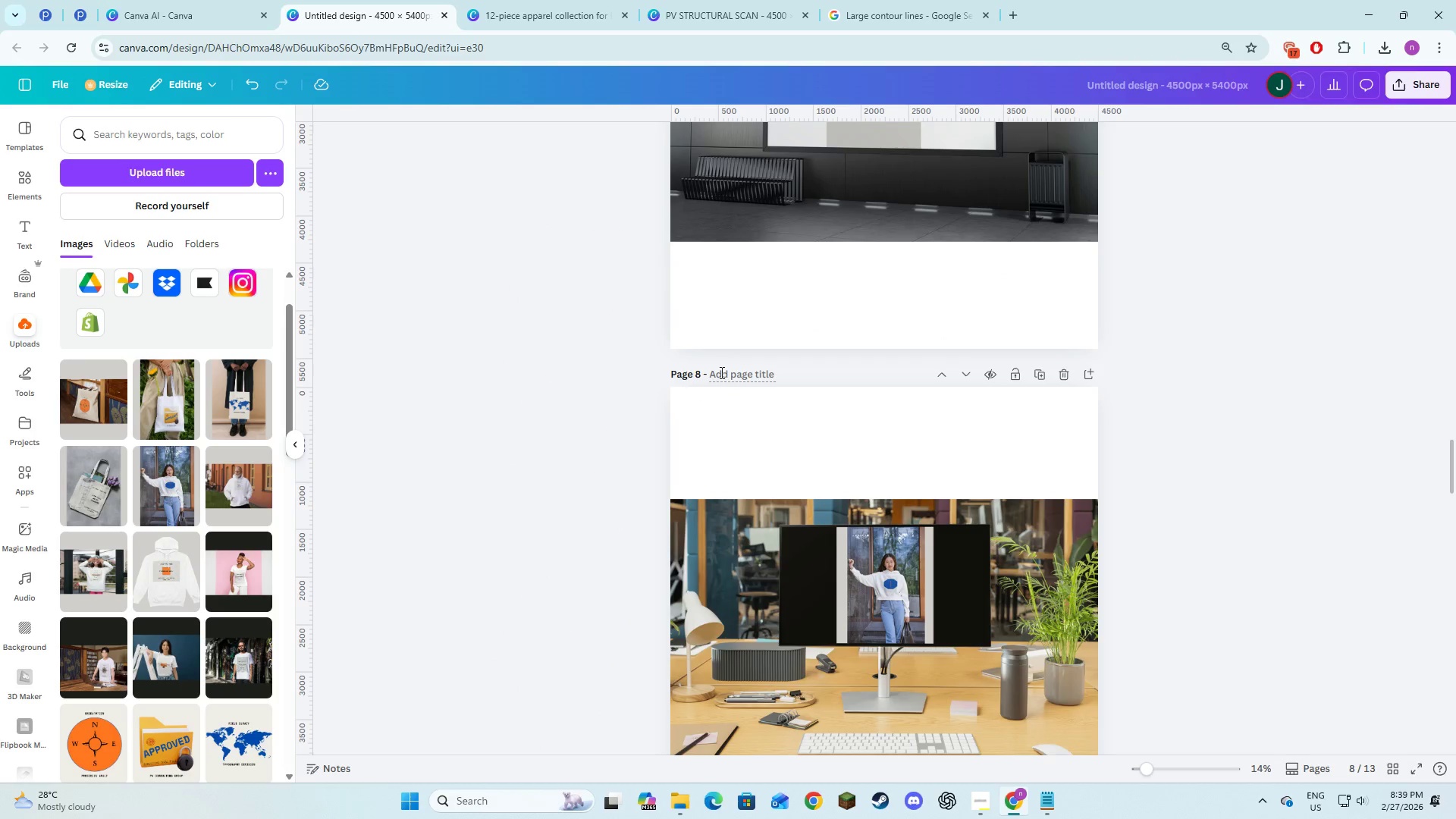 
left_click([723, 372])
 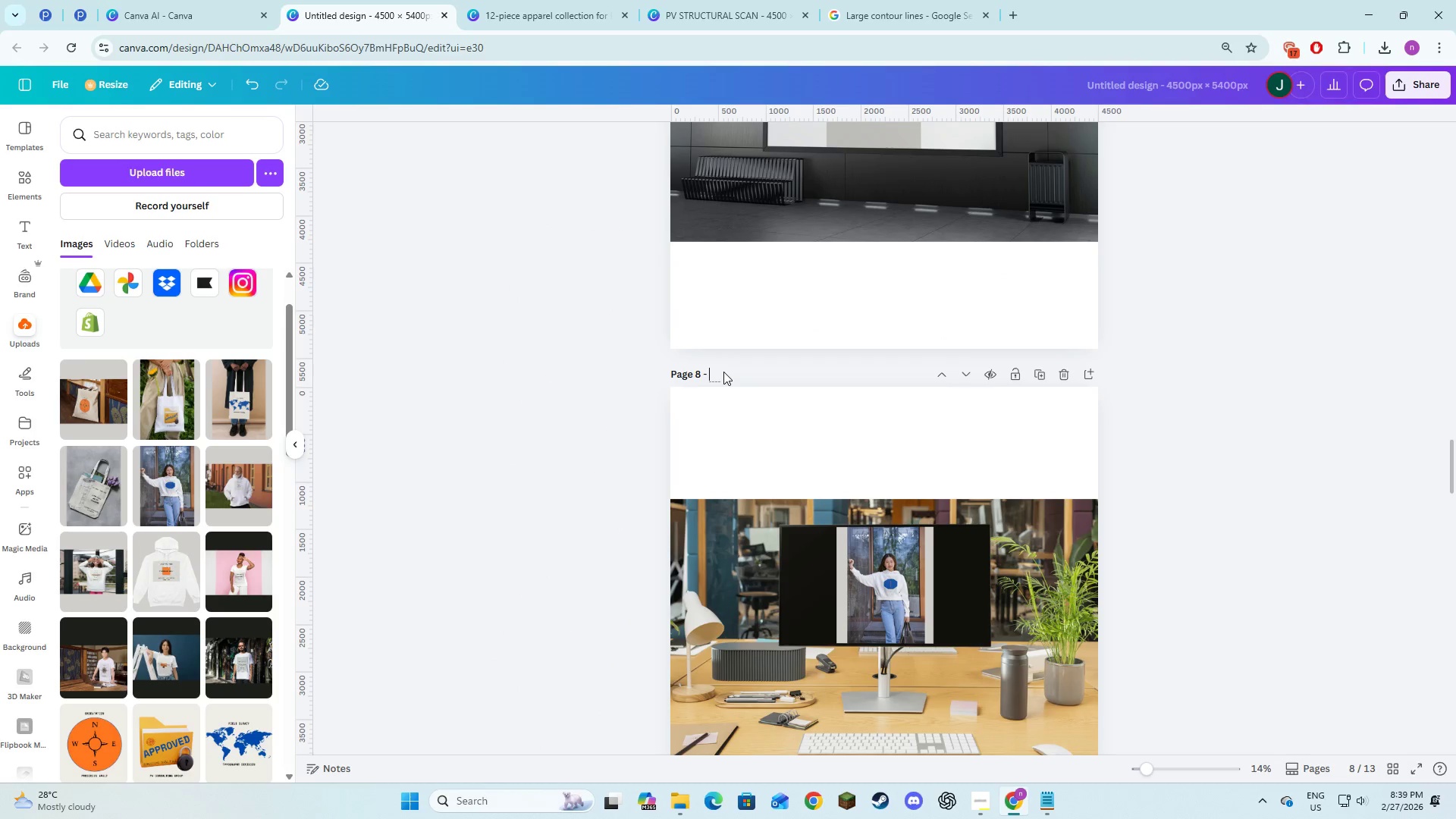 
key(Meta+V)
 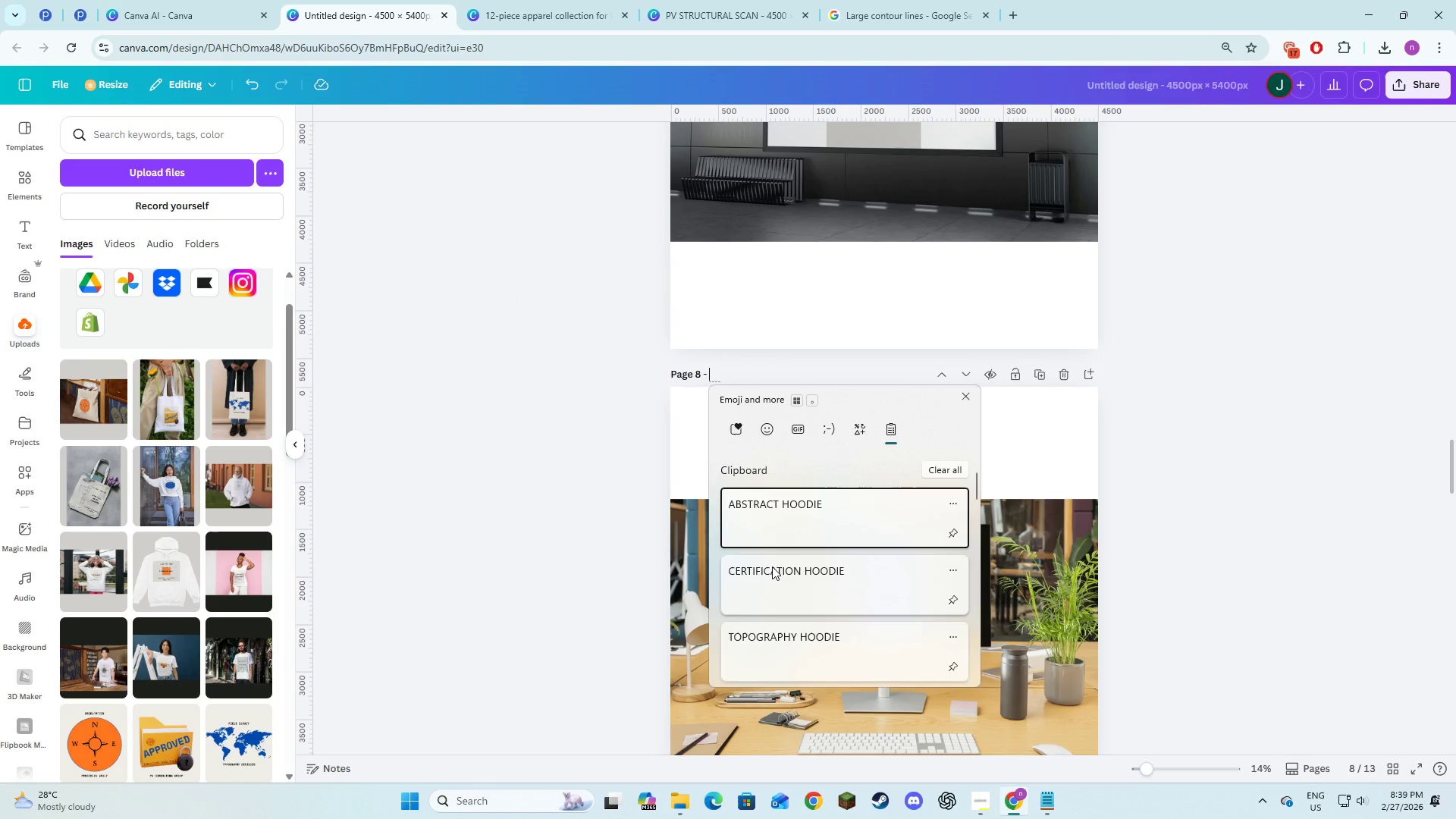 
left_click([772, 580])
 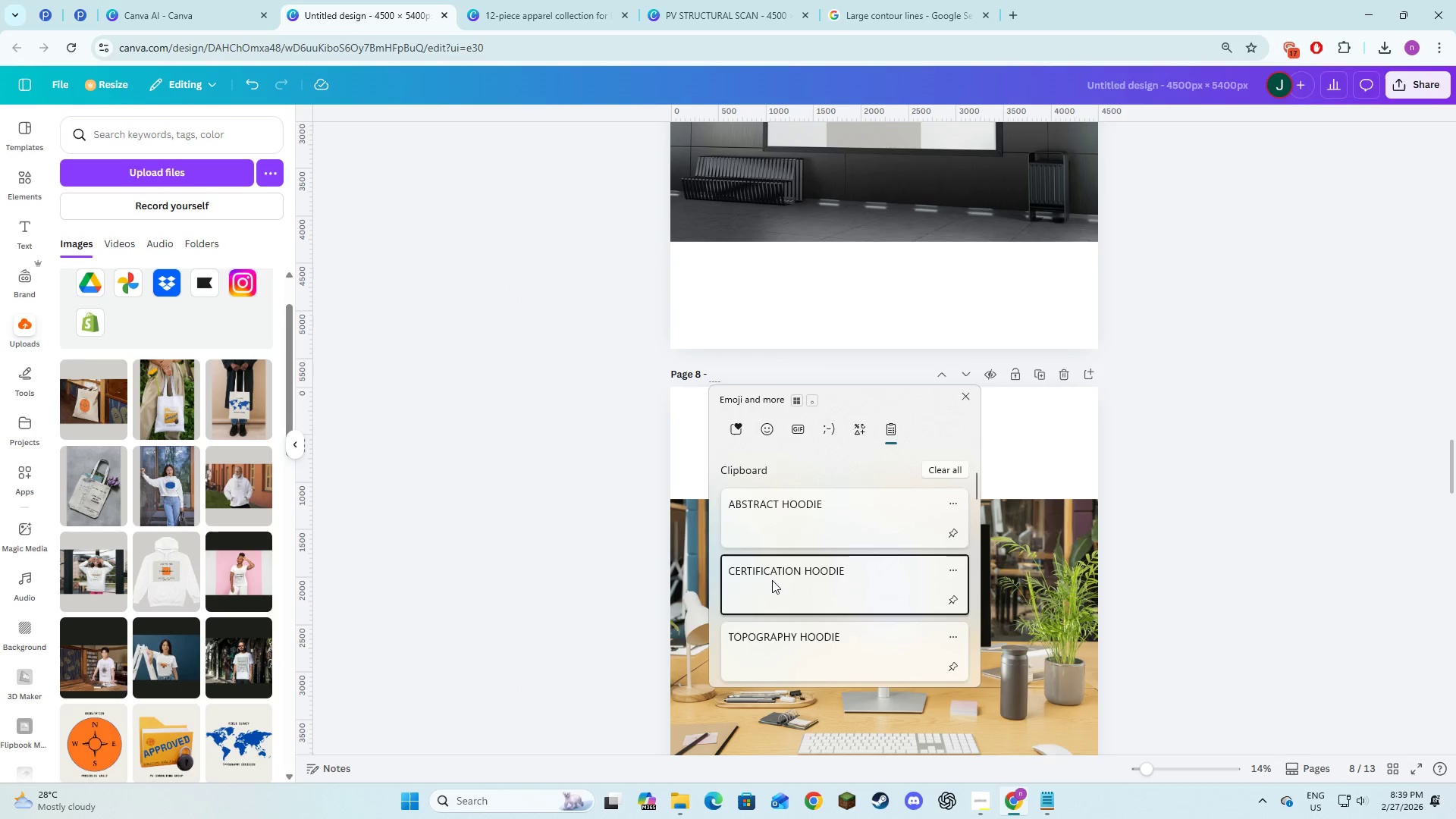 
key(Control+ControlLeft)
 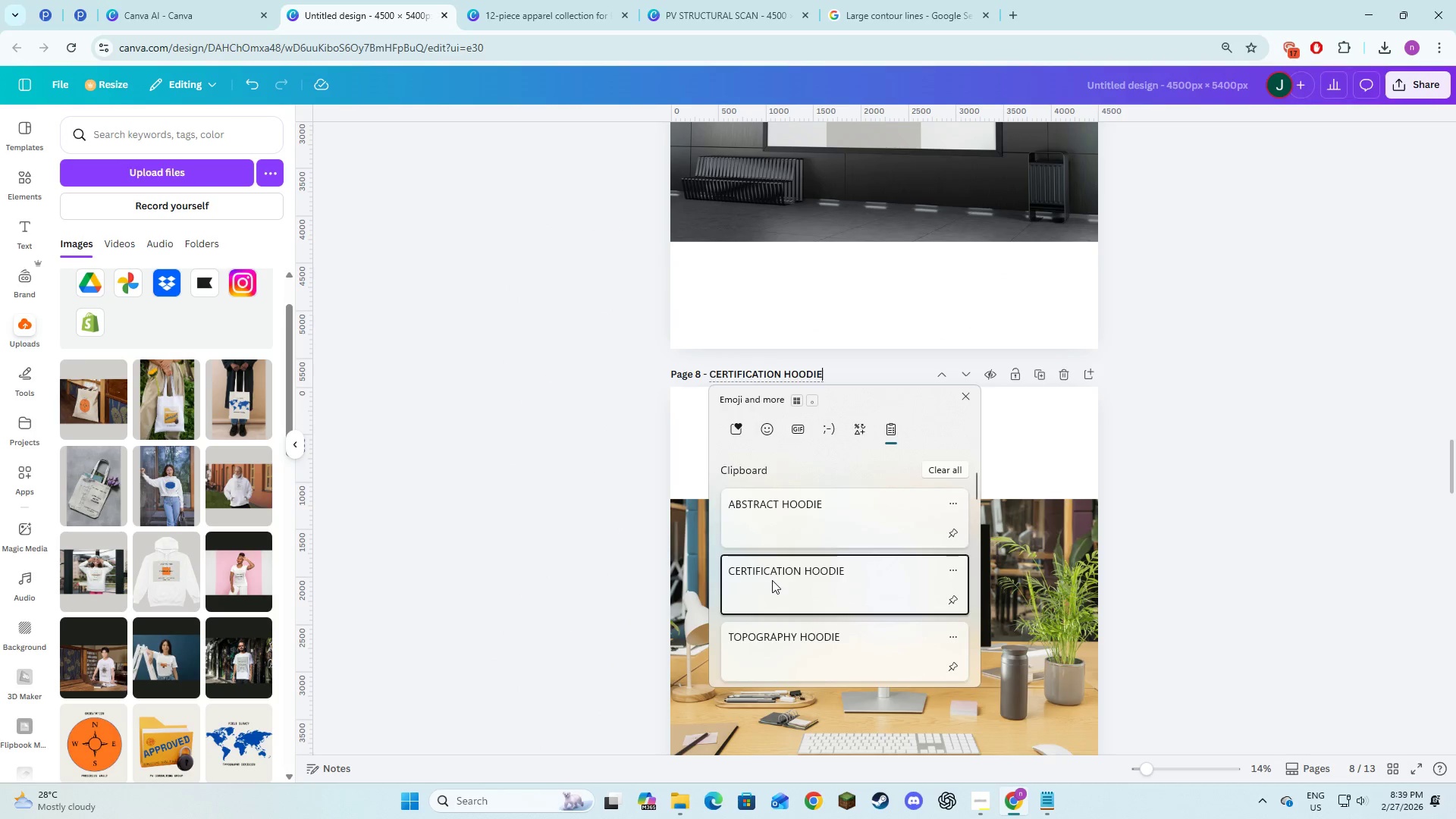 
hold_key(key=V, duration=9.45)
 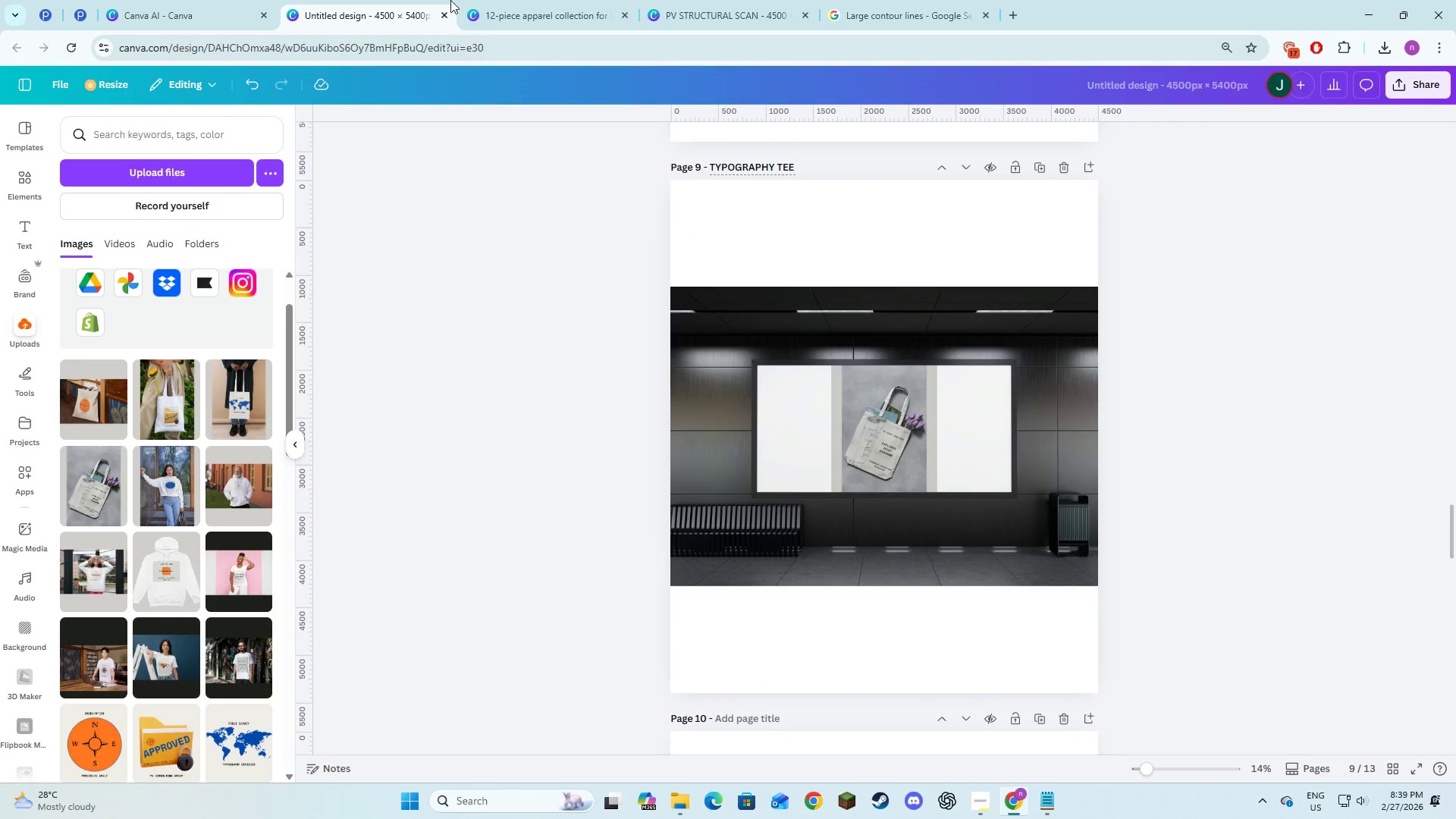 
scroll: coordinate [780, 448], scroll_direction: down, amount: 4.0
 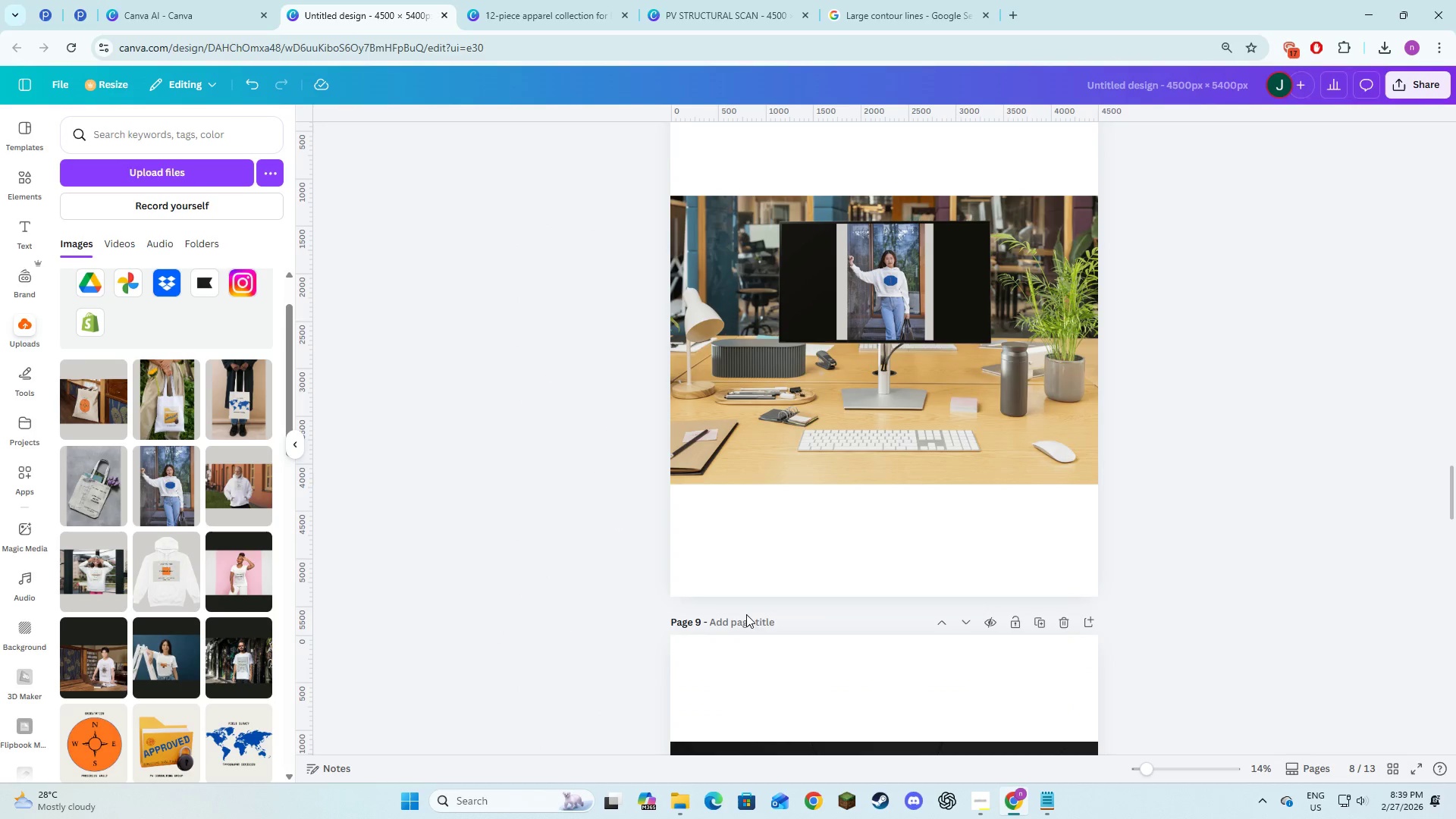 
double_click([745, 617])
 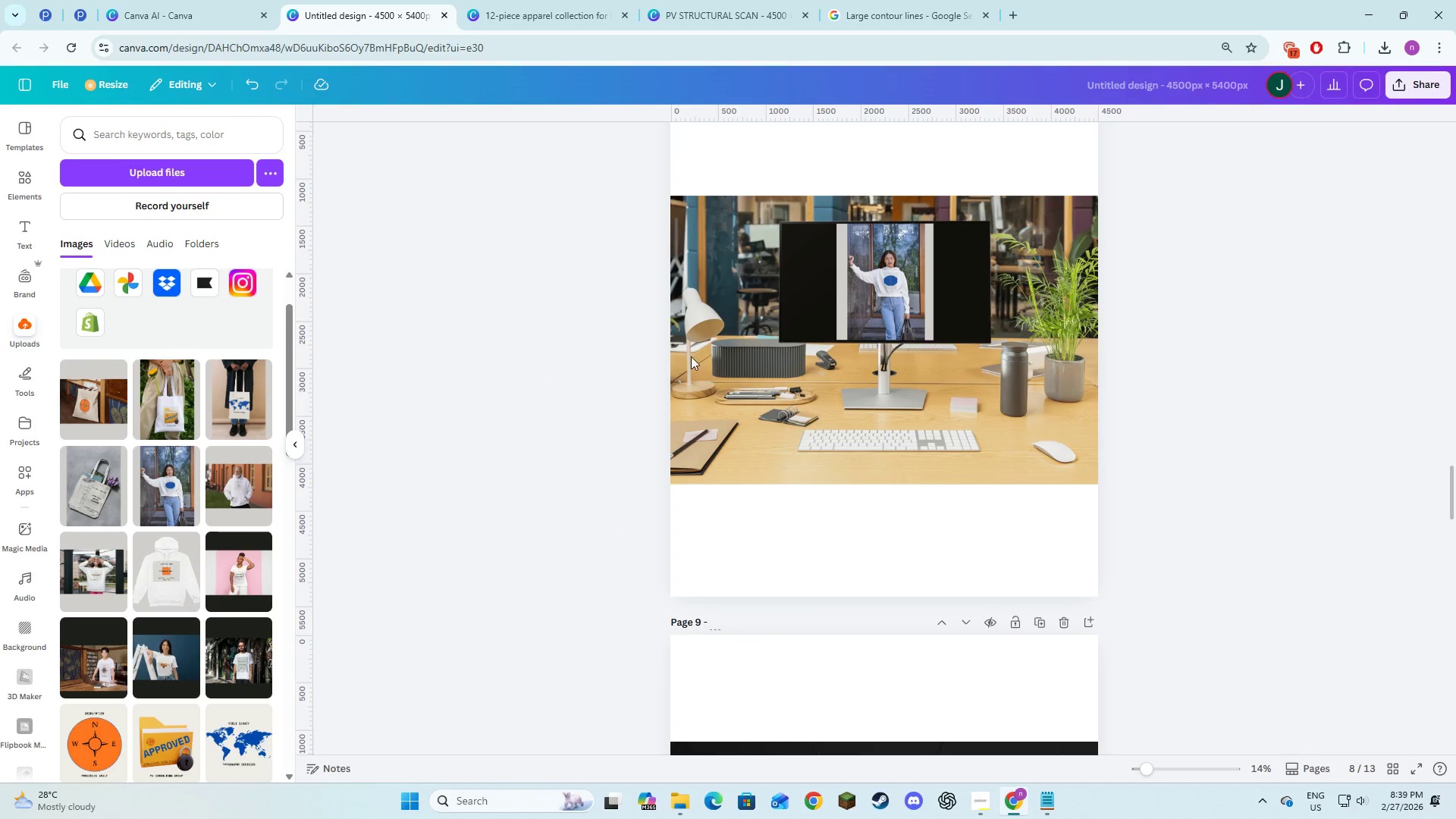 
scroll: coordinate [747, 454], scroll_direction: down, amount: 4.0
 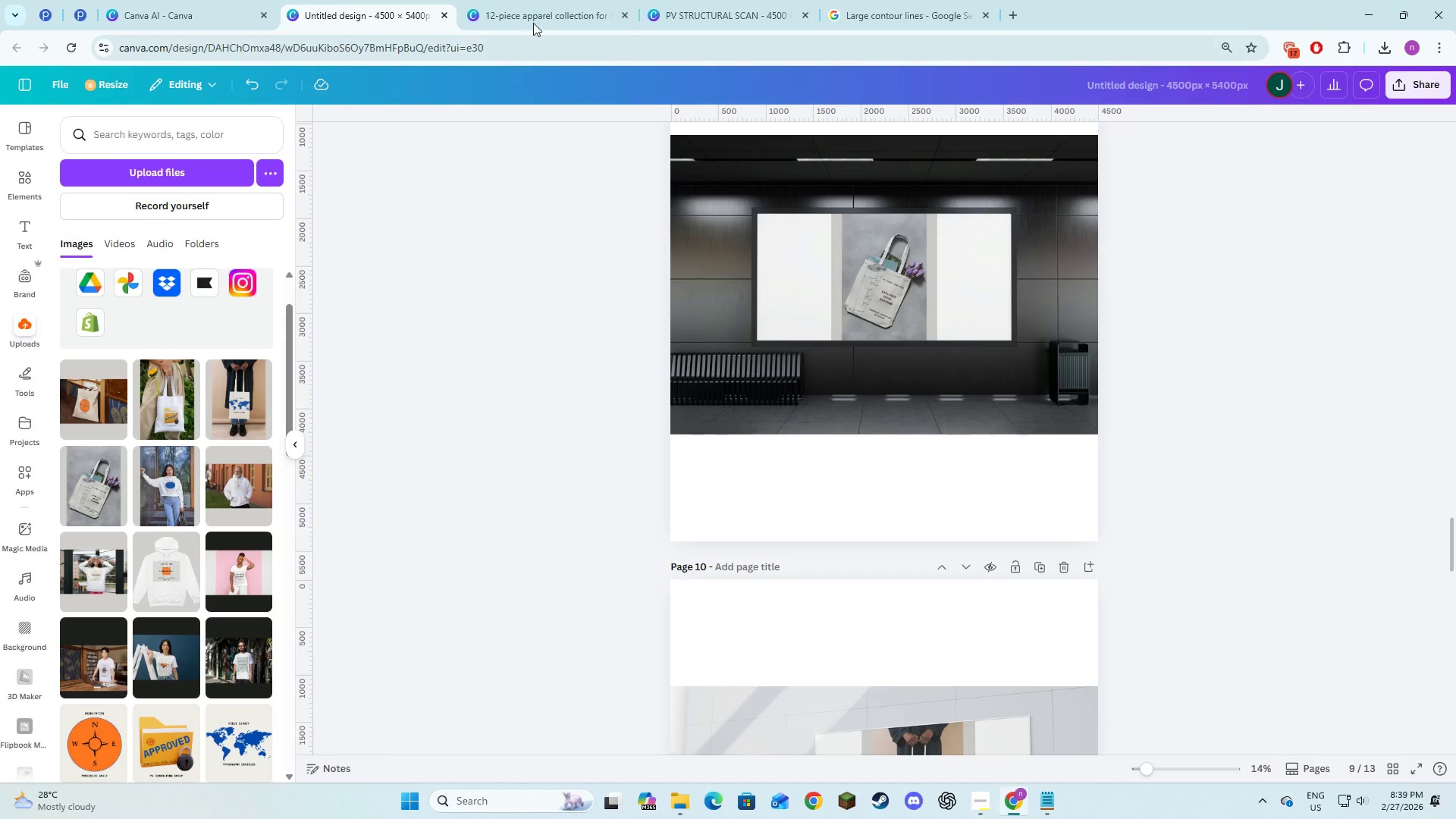 
left_click([533, 0])
 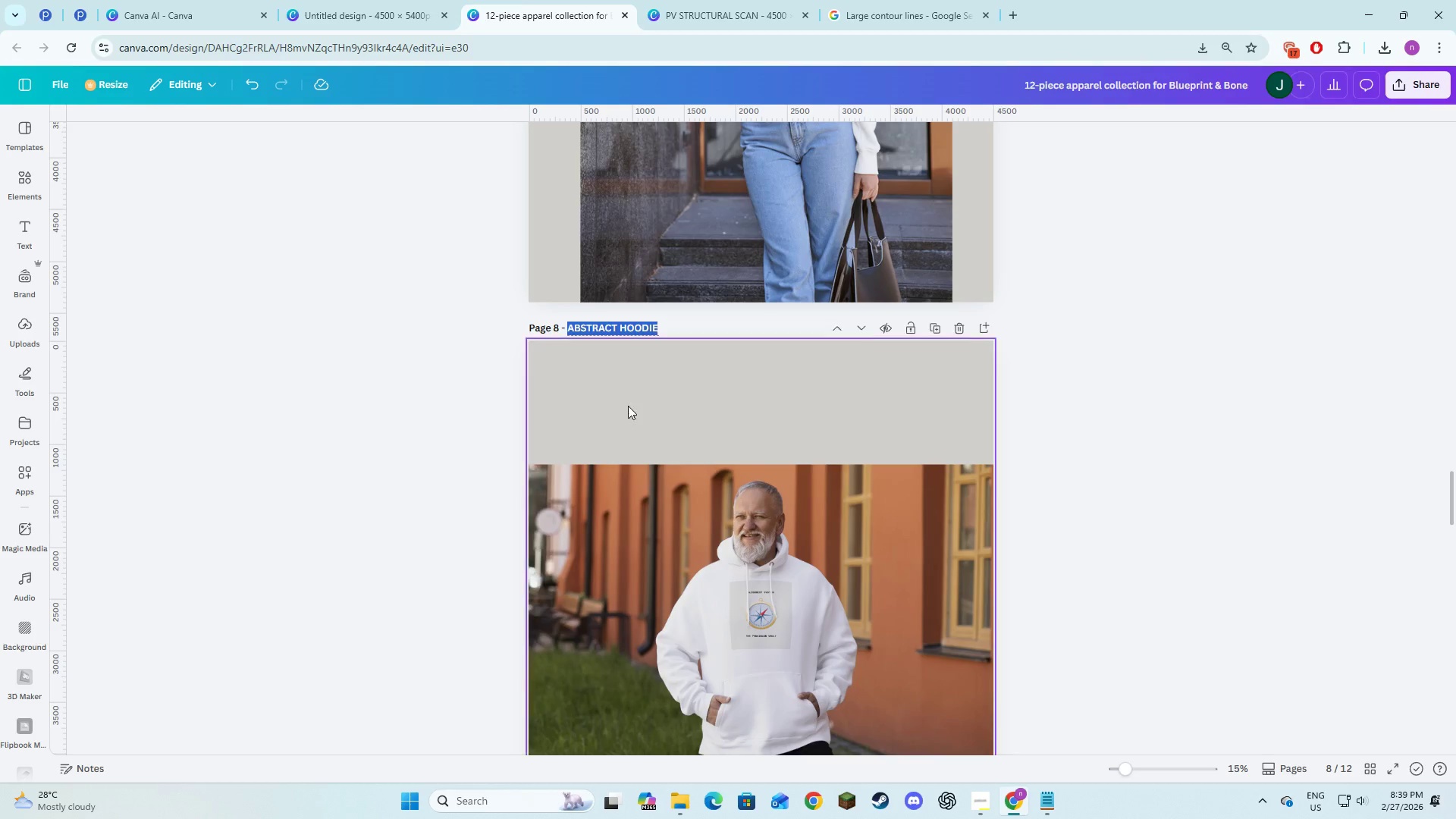 
scroll: coordinate [630, 412], scroll_direction: down, amount: 8.0
 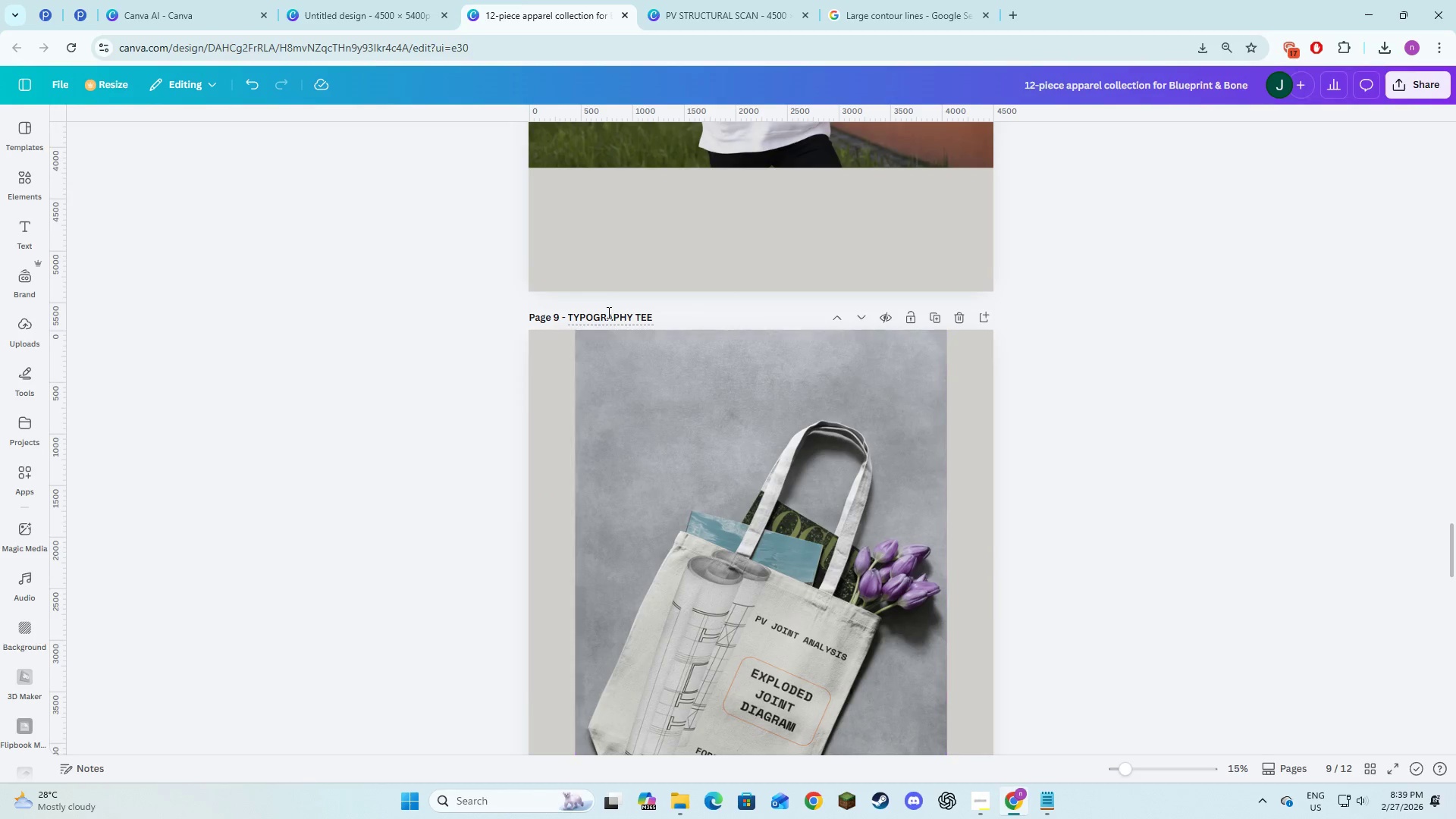 
left_click([607, 312])
 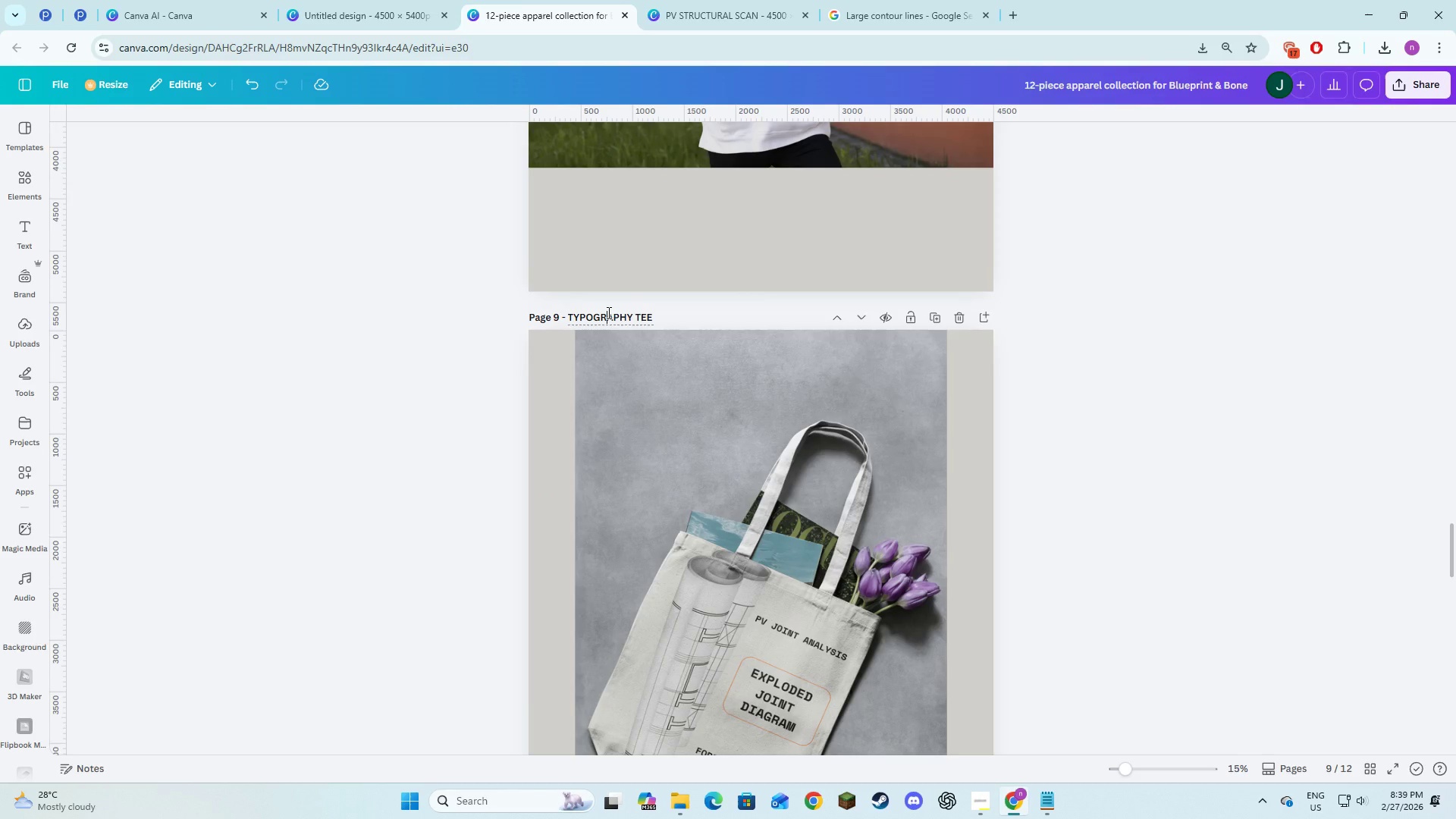 
key(Control+A)
 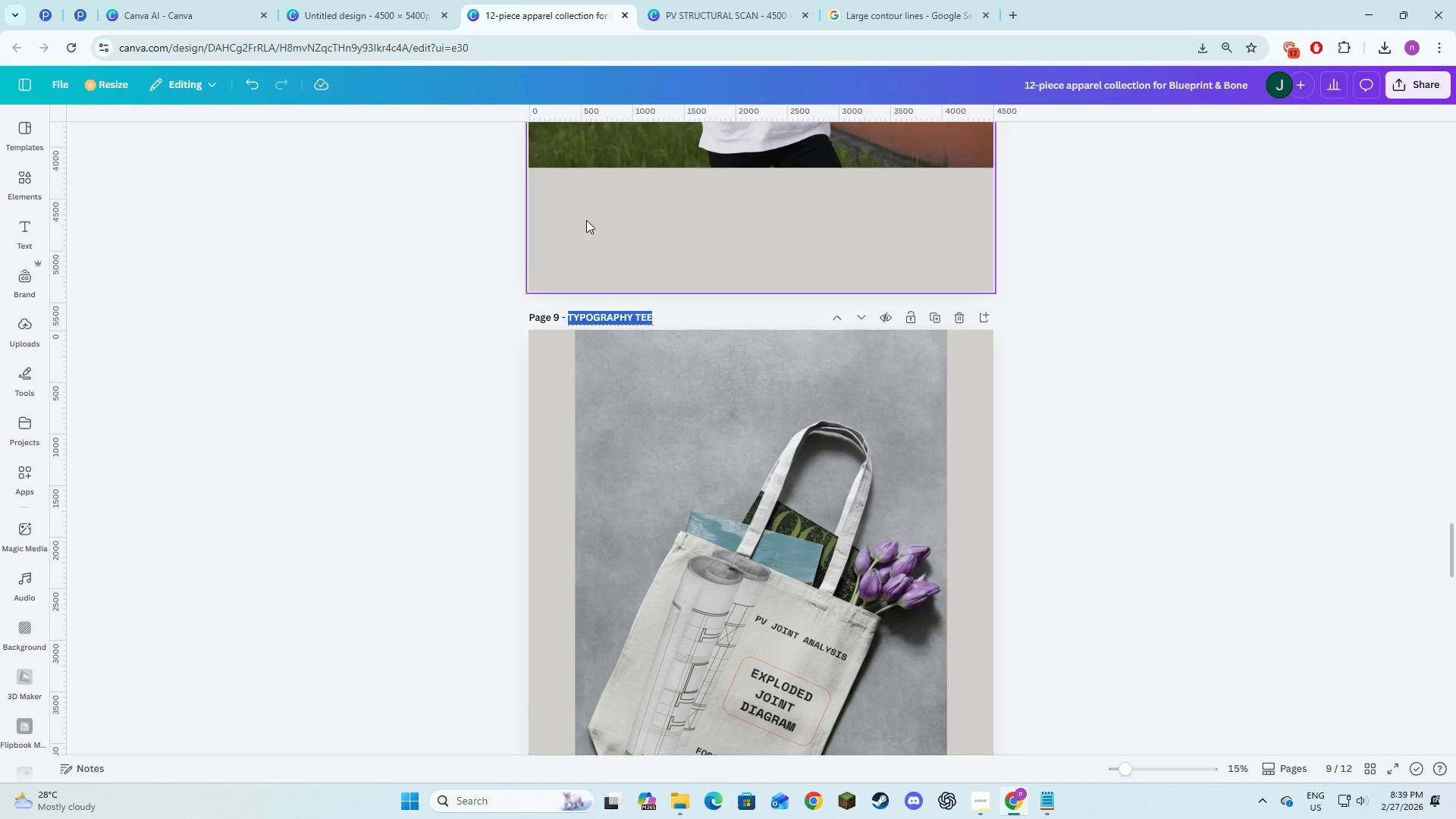 
key(Control+C)
 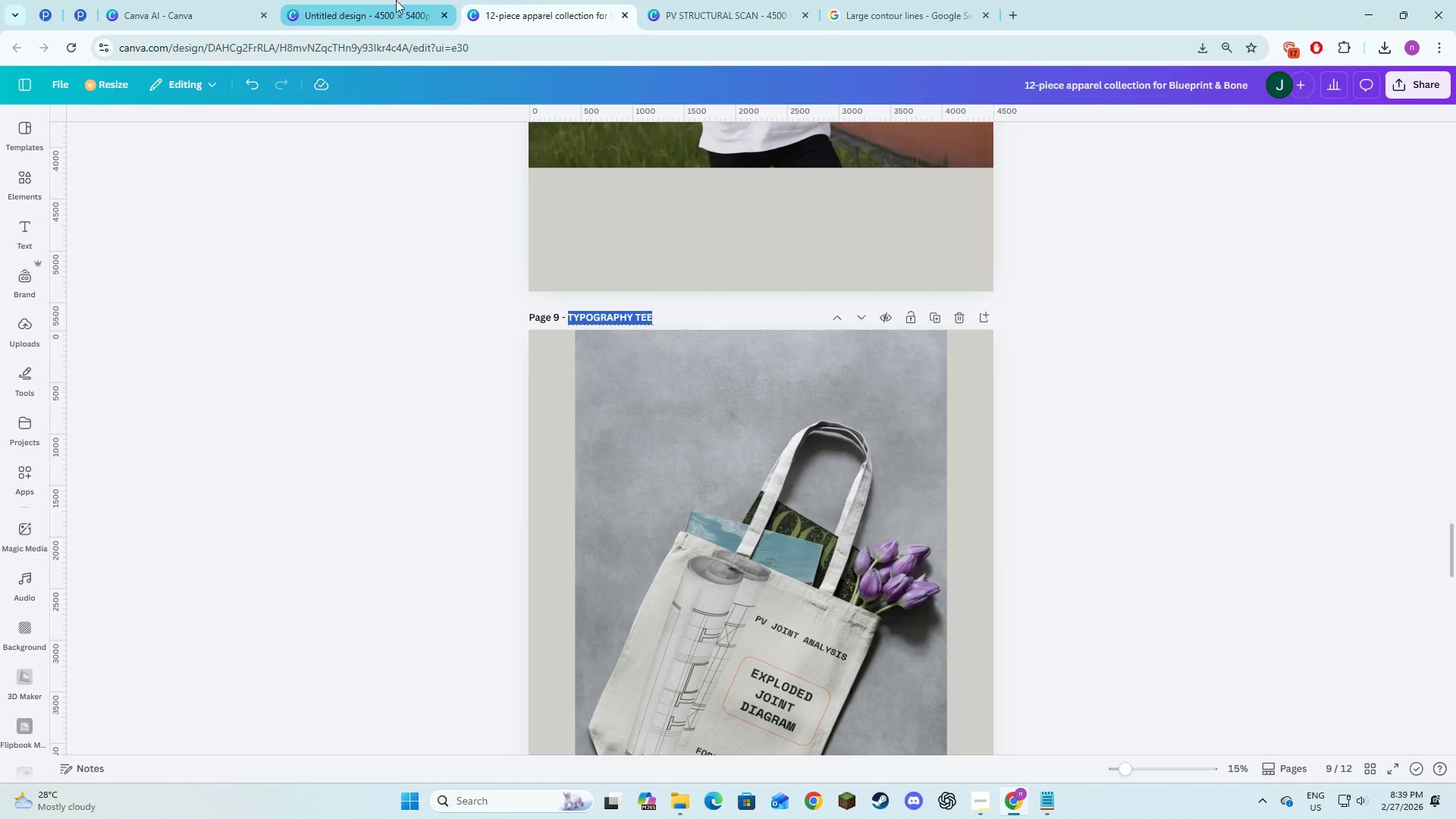 
left_click([396, 0])
 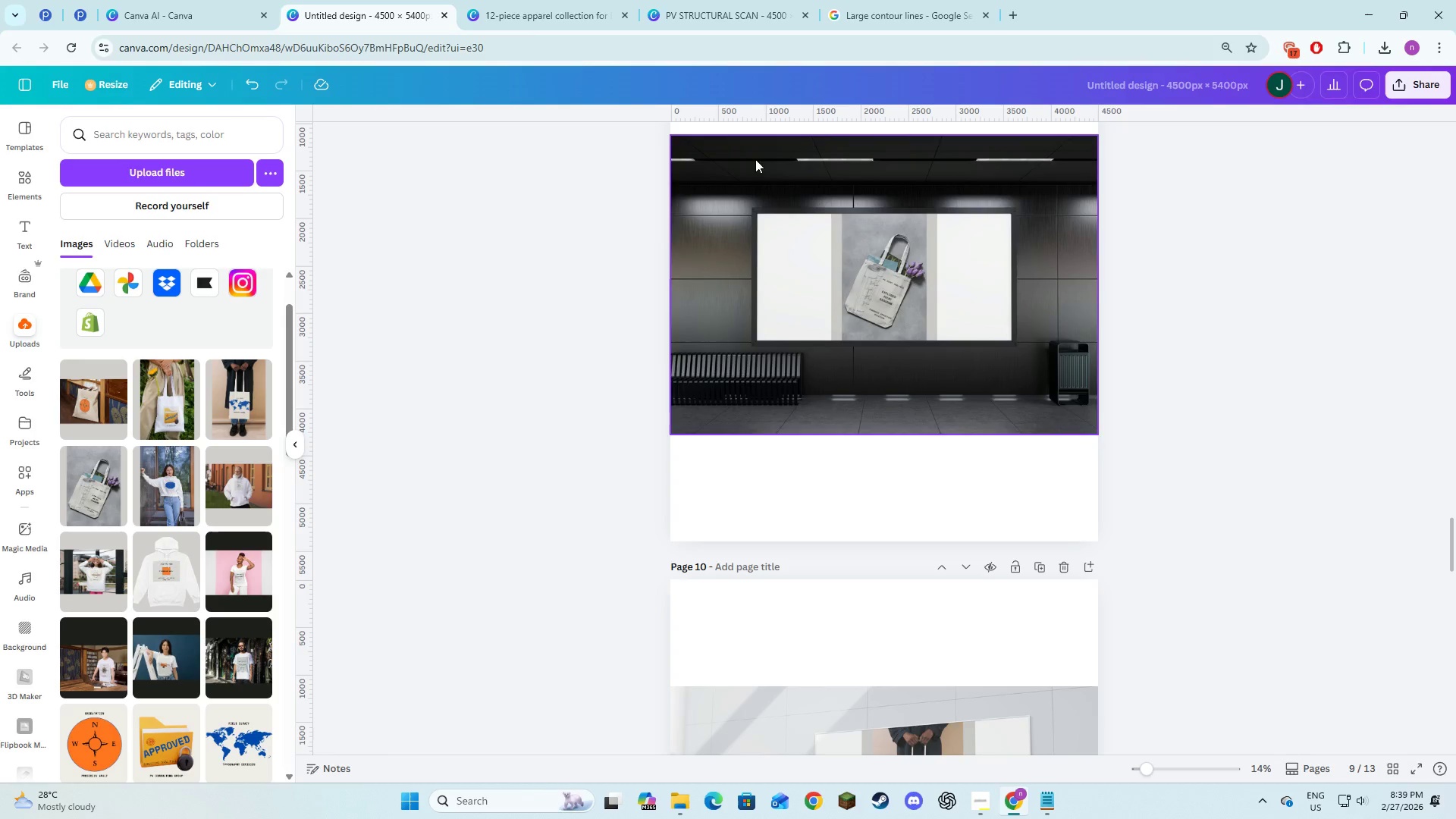 
scroll: coordinate [734, 221], scroll_direction: up, amount: 1.0
 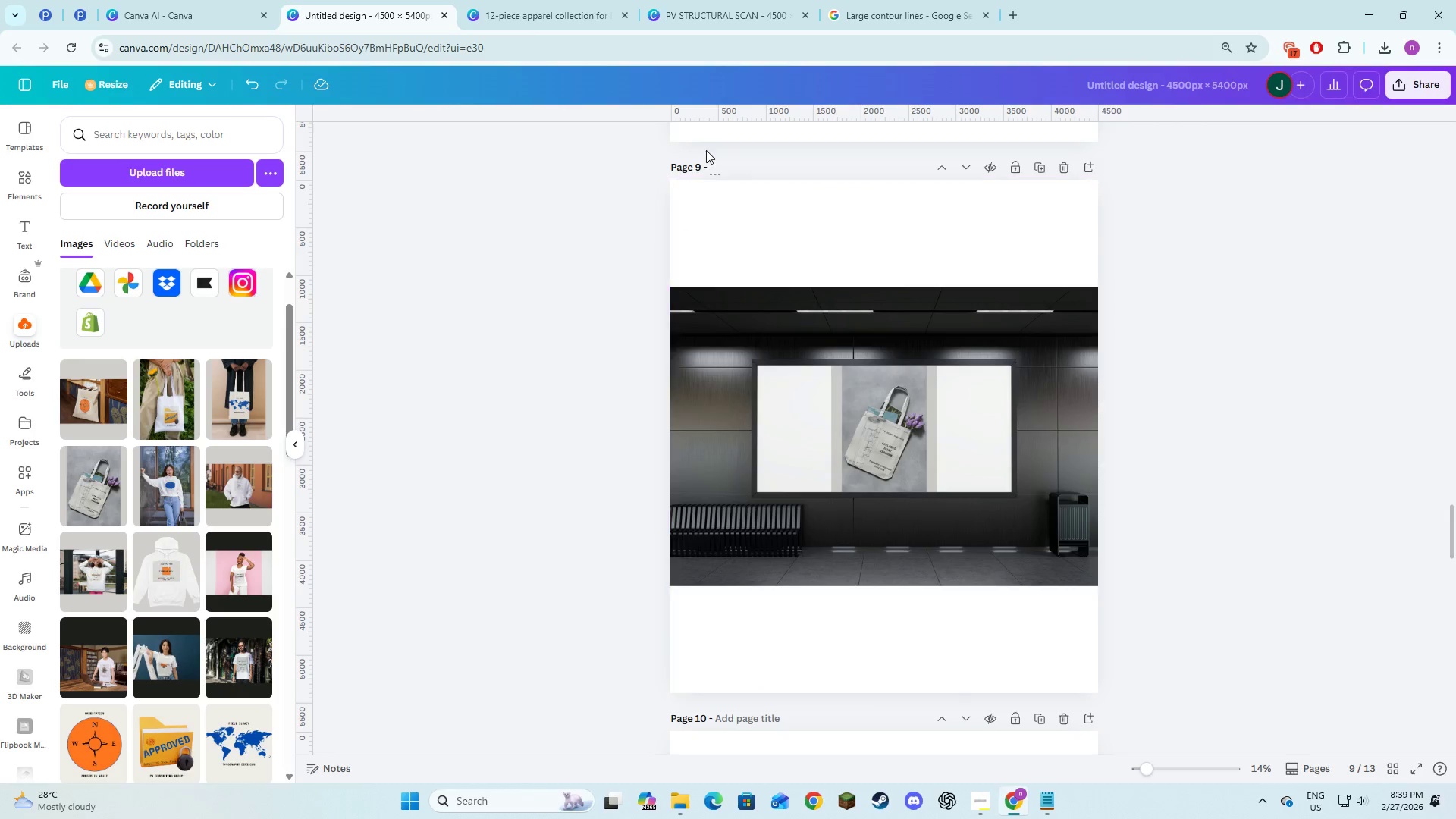 
hold_key(key=ControlLeft, duration=0.5)
 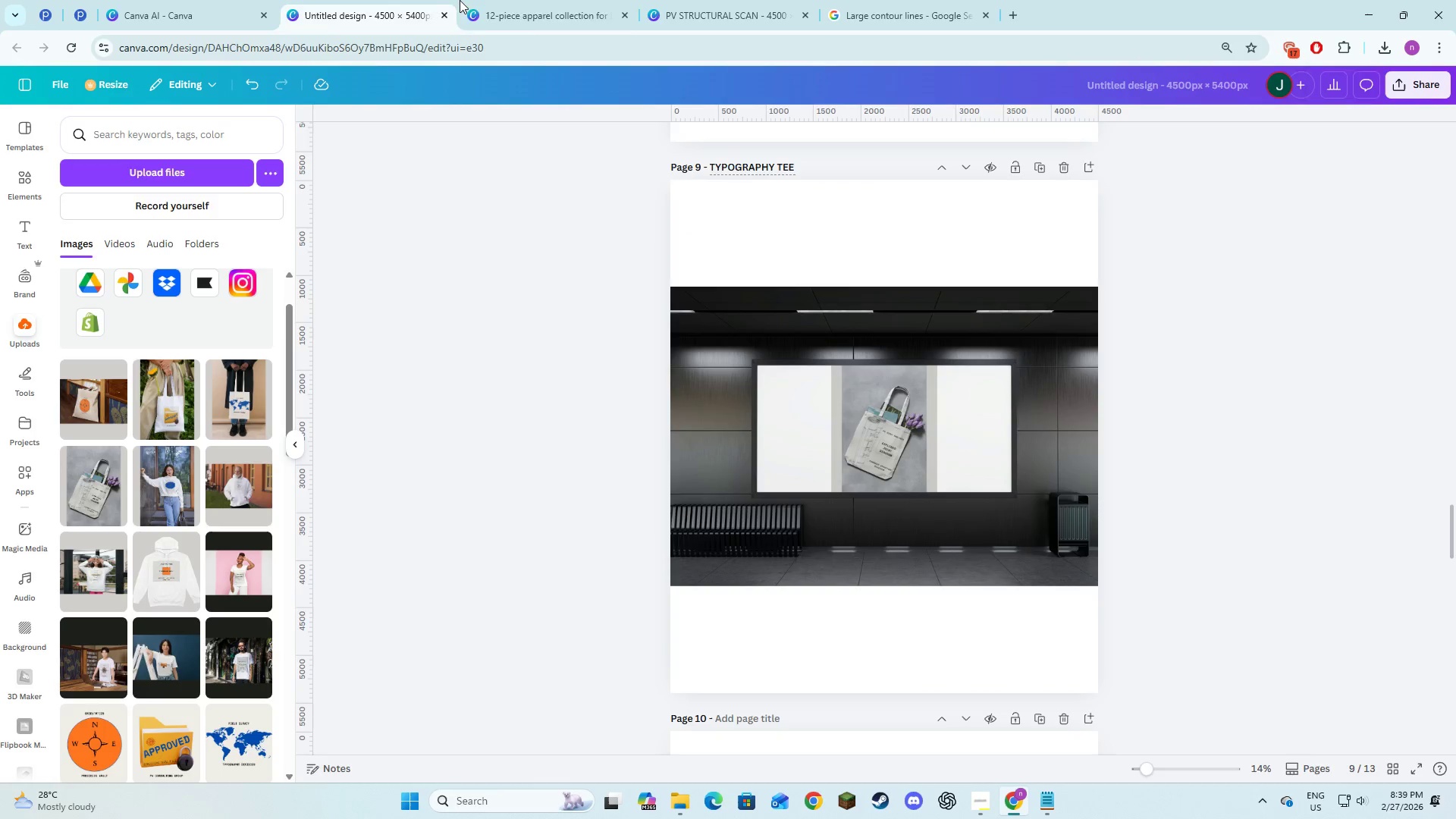 
left_click([491, 0])
 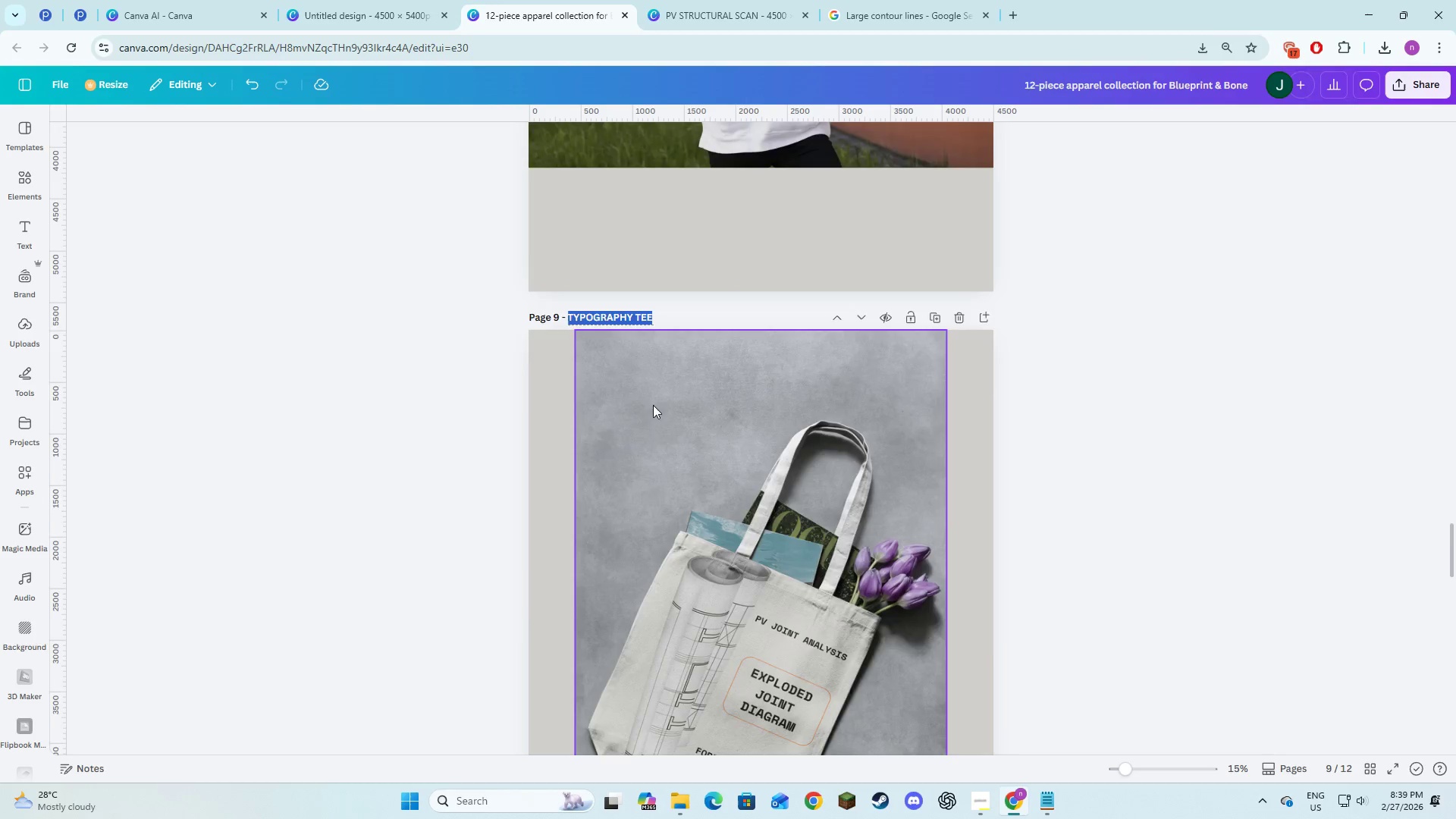 
scroll: coordinate [651, 430], scroll_direction: down, amount: 5.0
 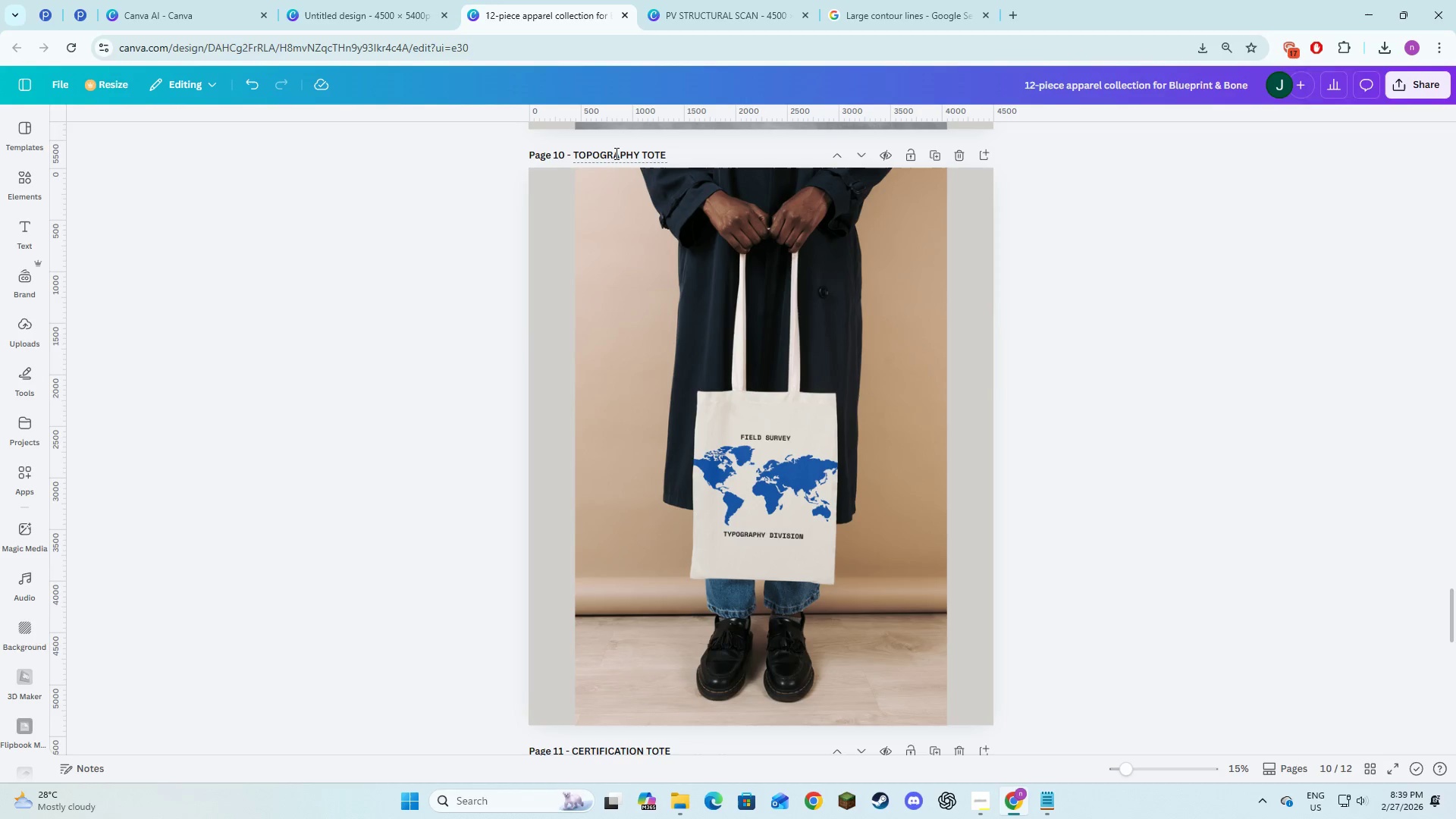 
left_click([615, 153])
 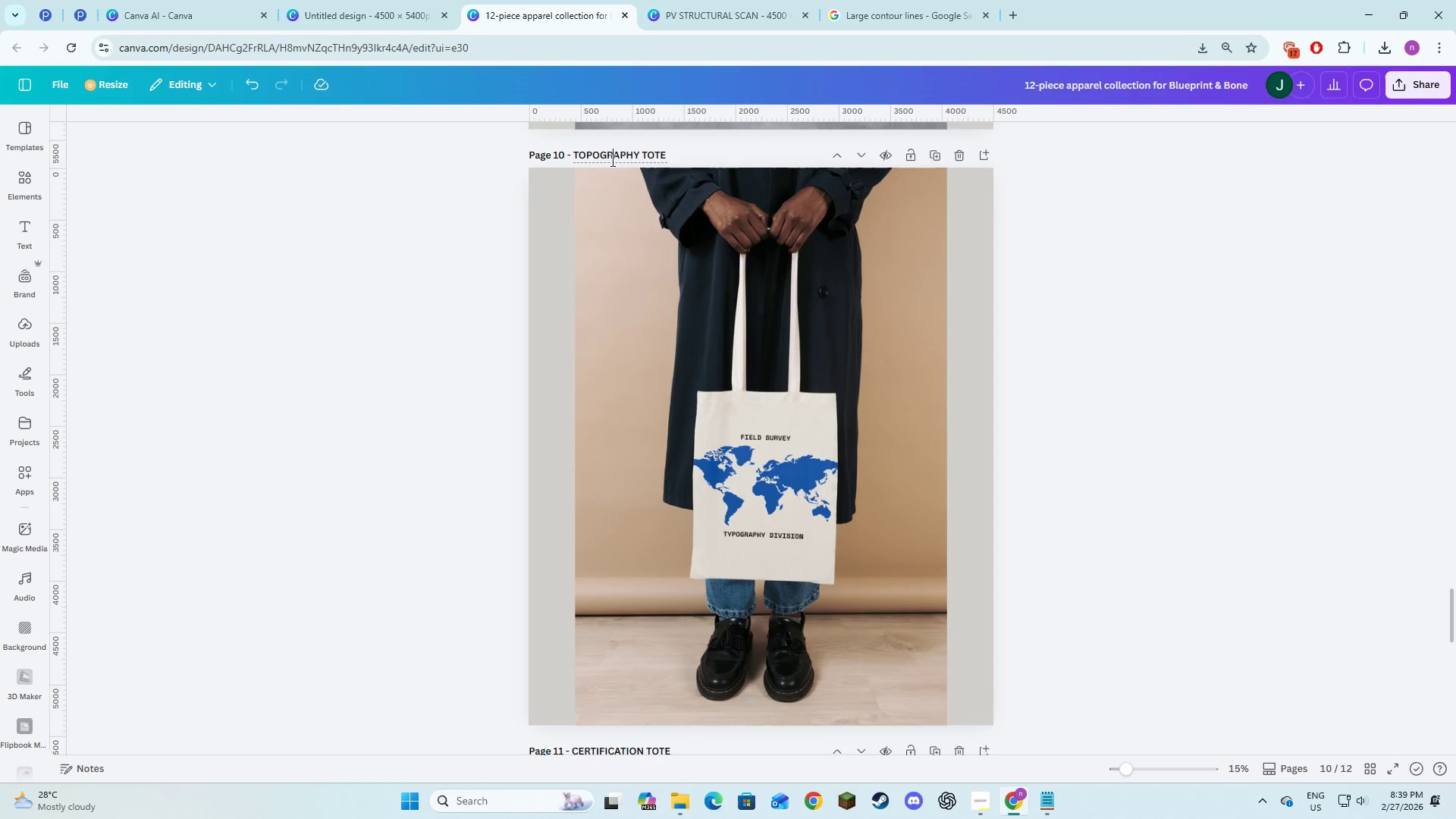 
key(Control+A)
 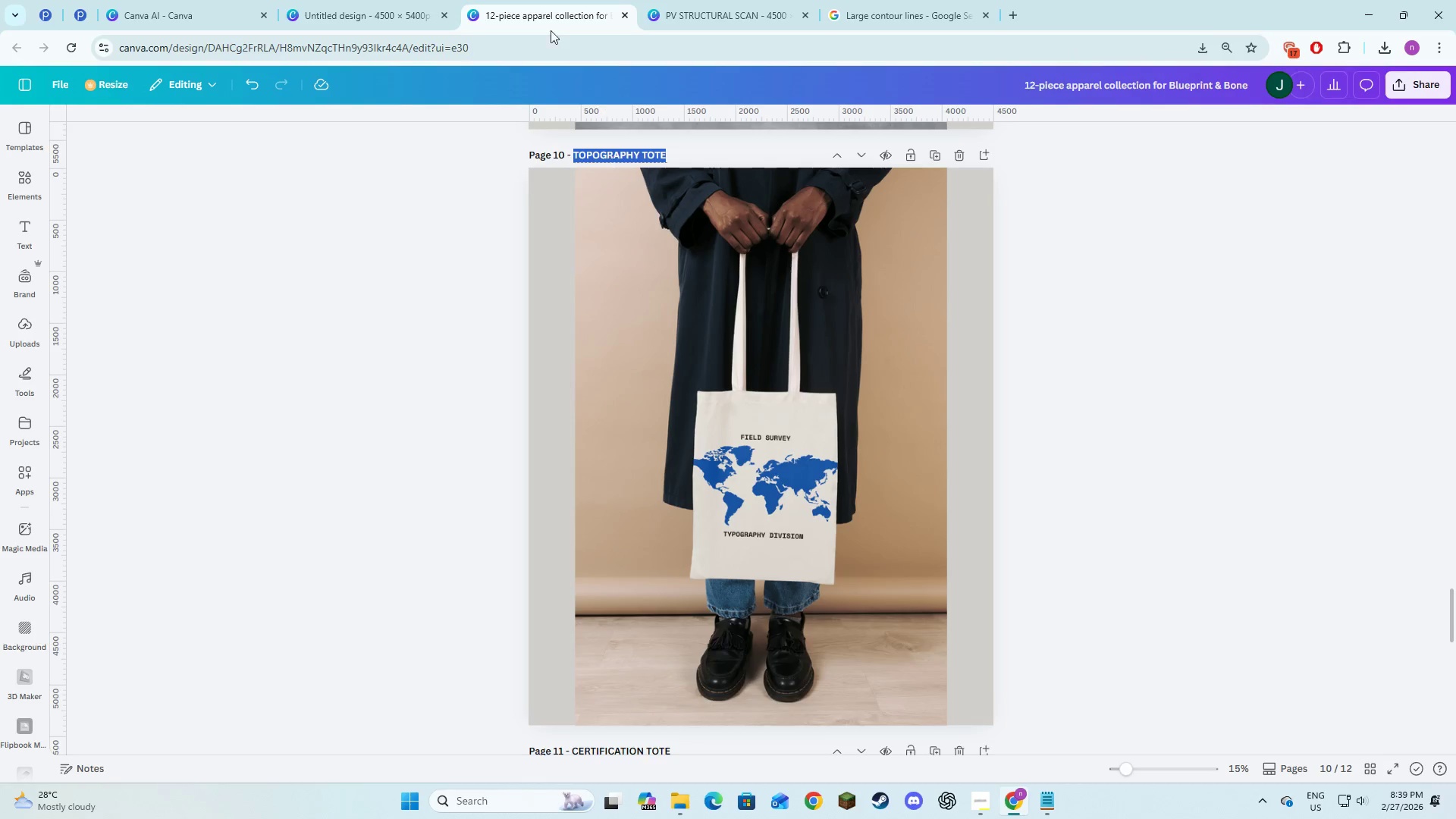 
key(Control+C)
 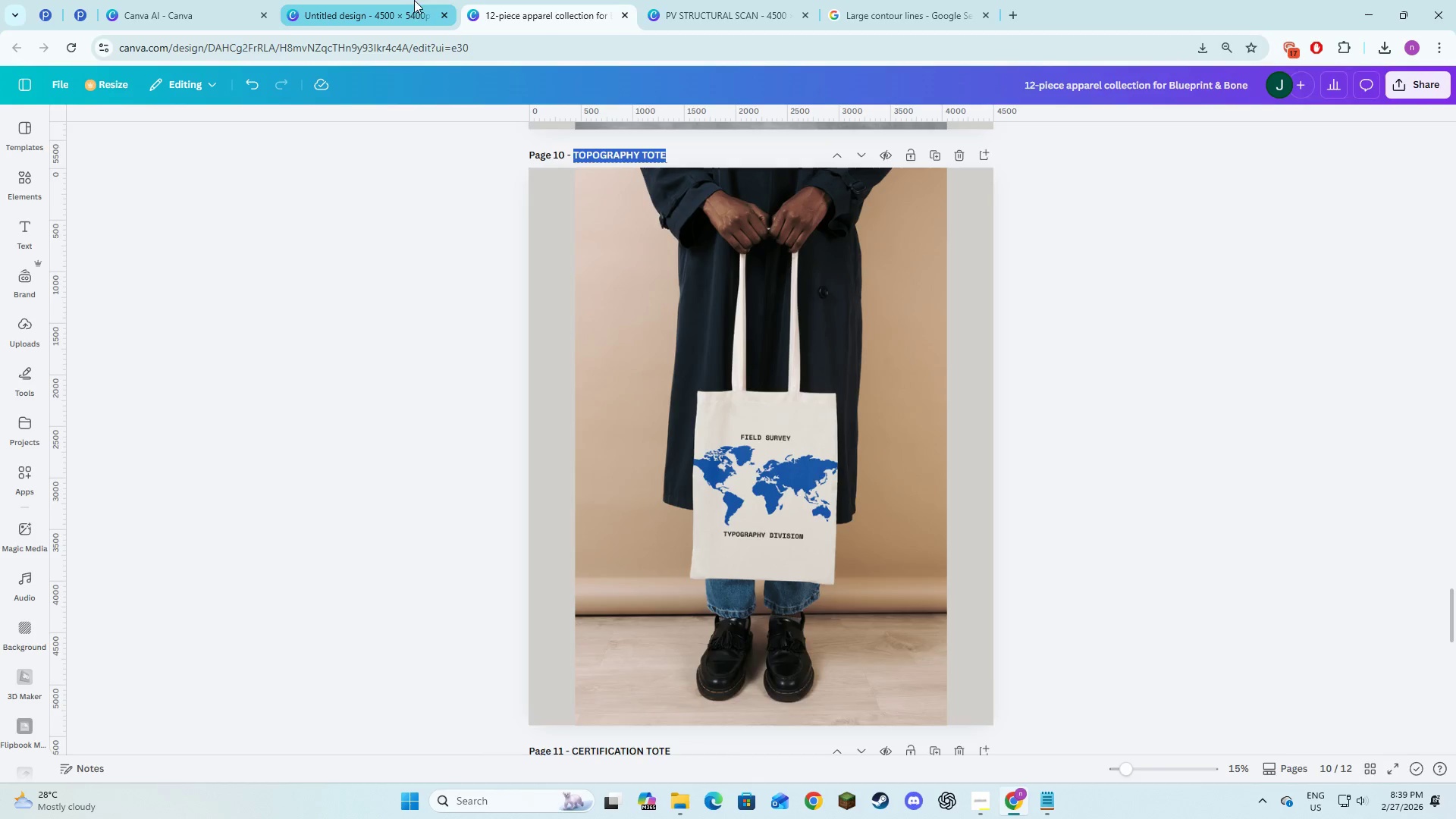 
left_click([414, 0])
 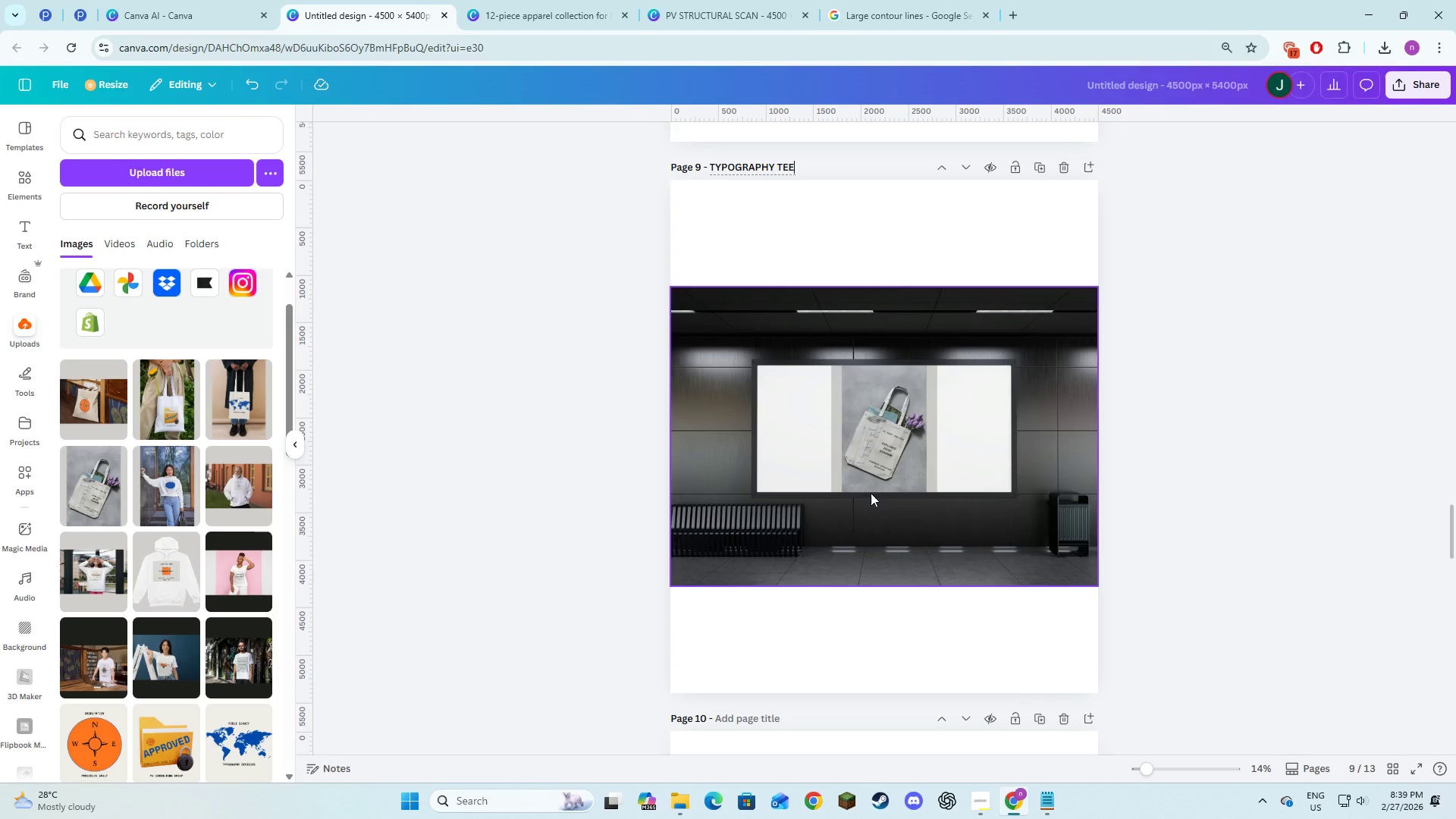 
scroll: coordinate [871, 504], scroll_direction: down, amount: 3.0
 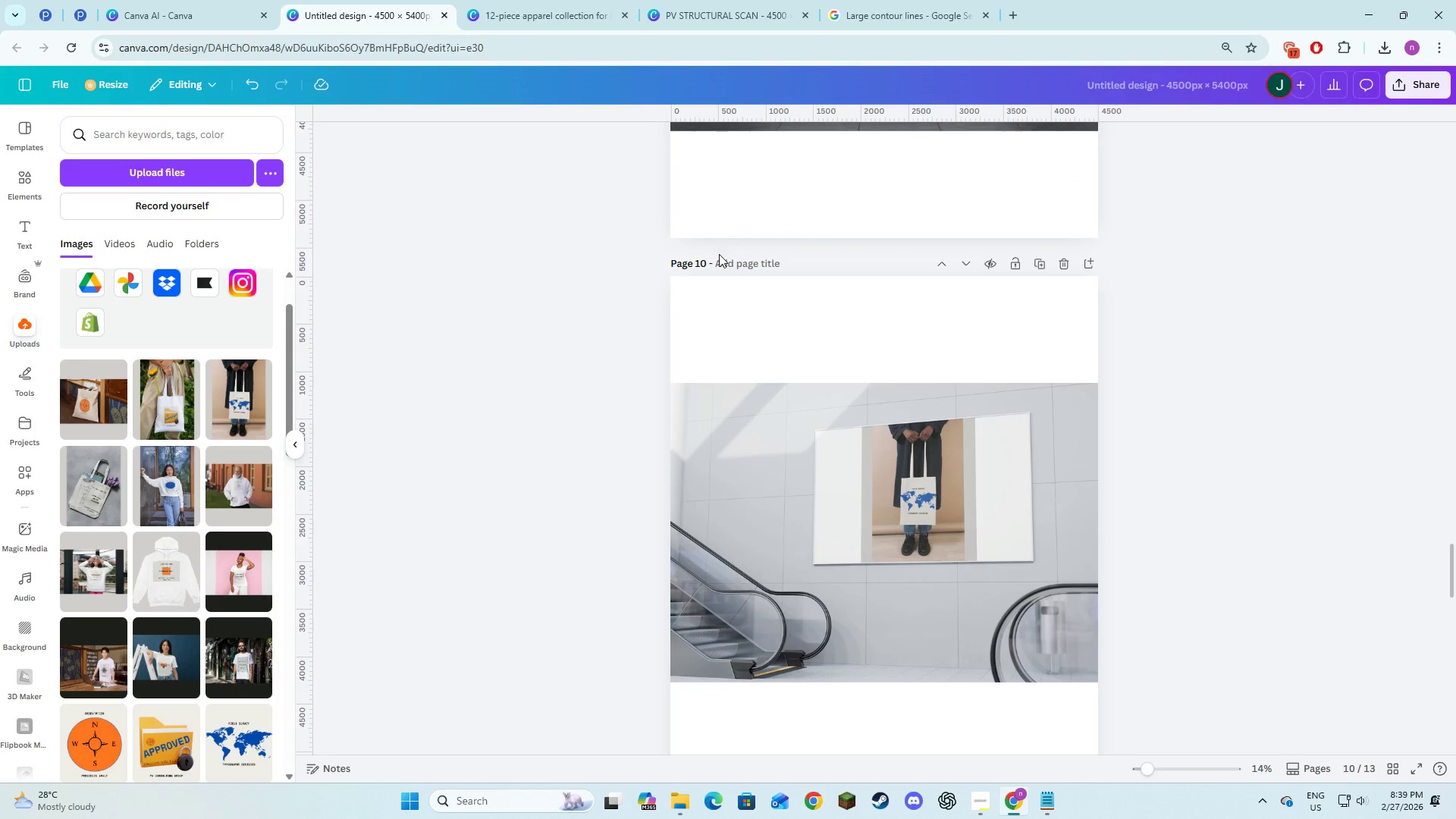 
left_click([723, 262])
 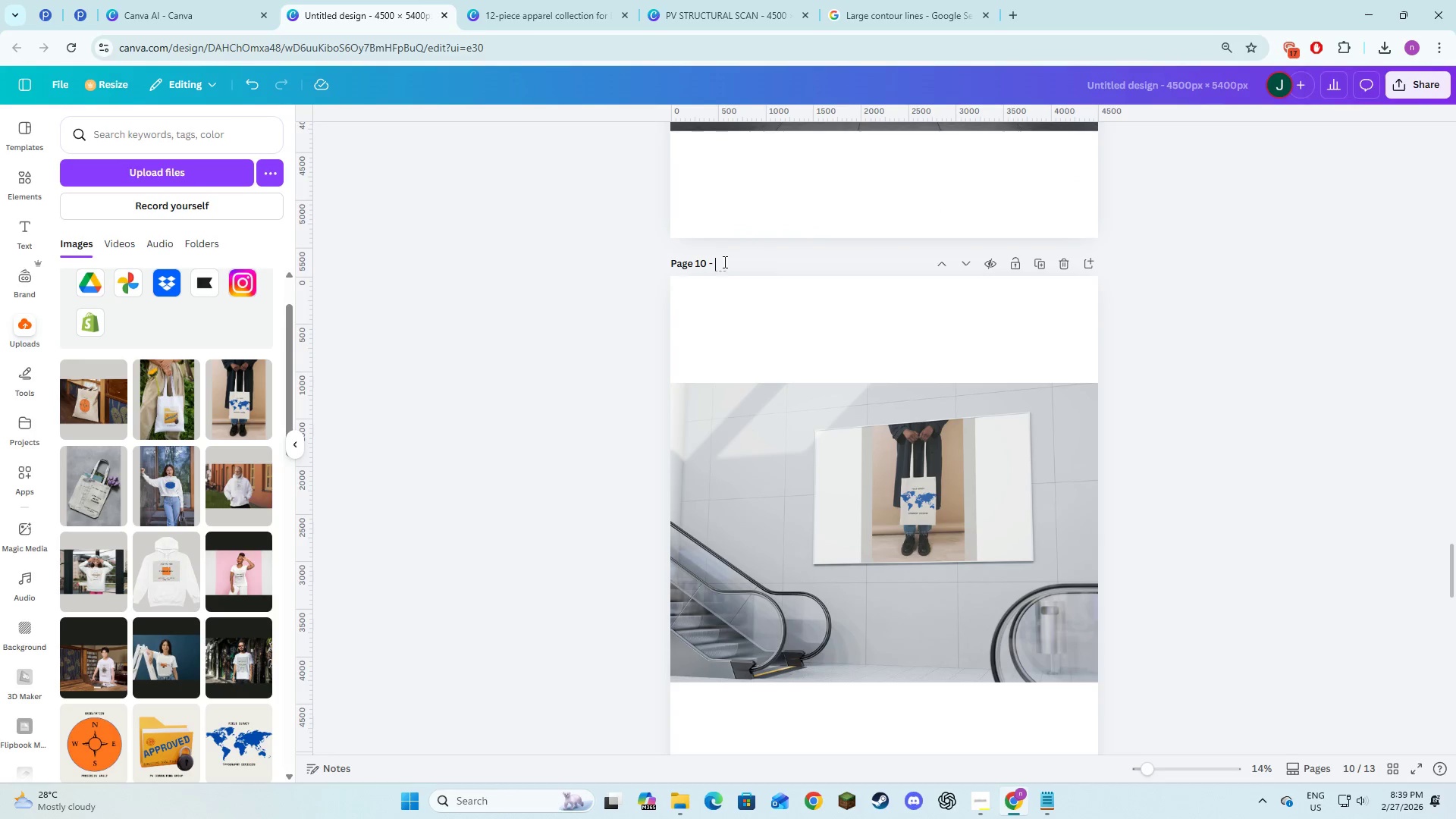 
key(Control+V)
 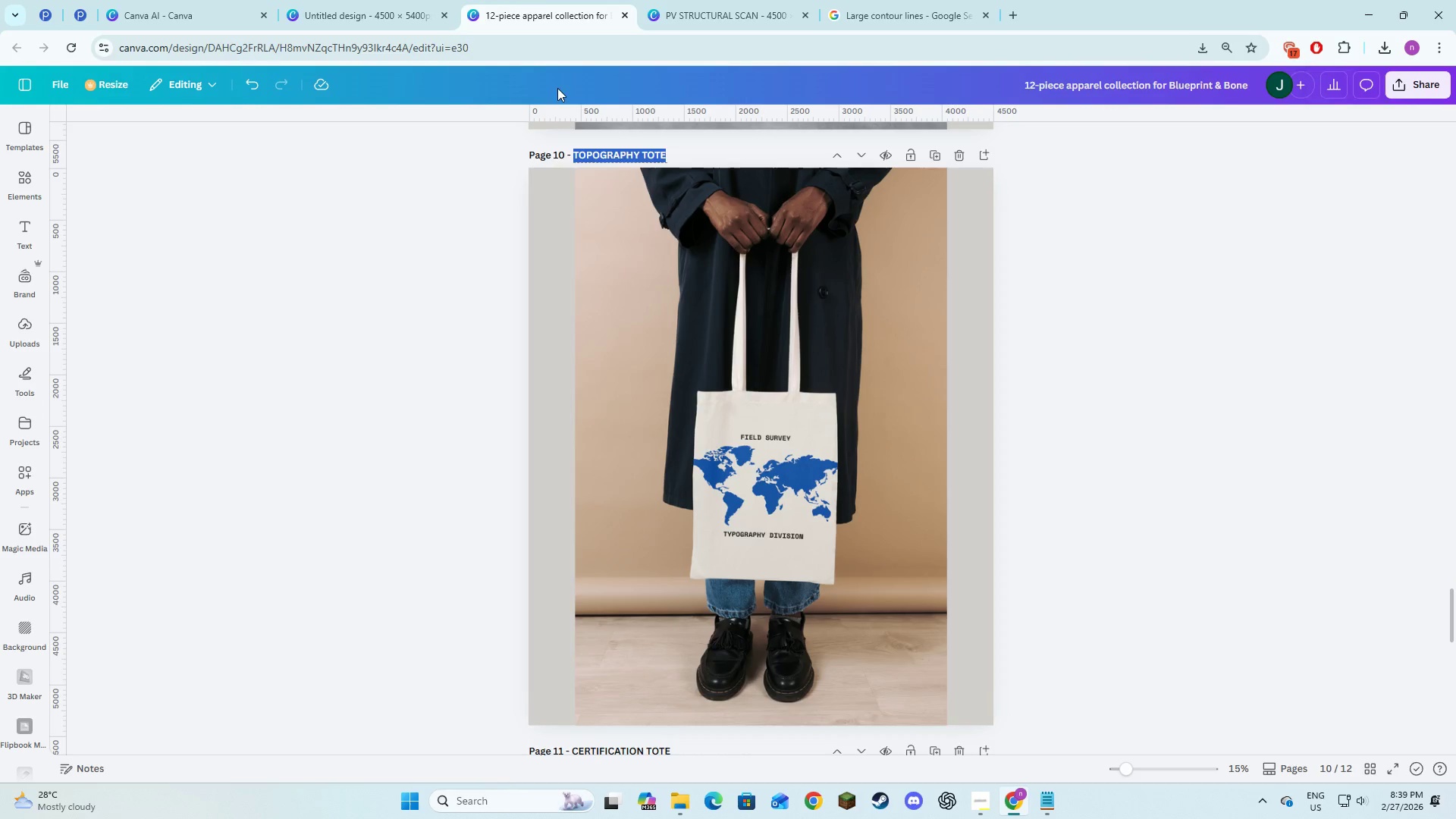 
scroll: coordinate [596, 447], scroll_direction: down, amount: 4.0
 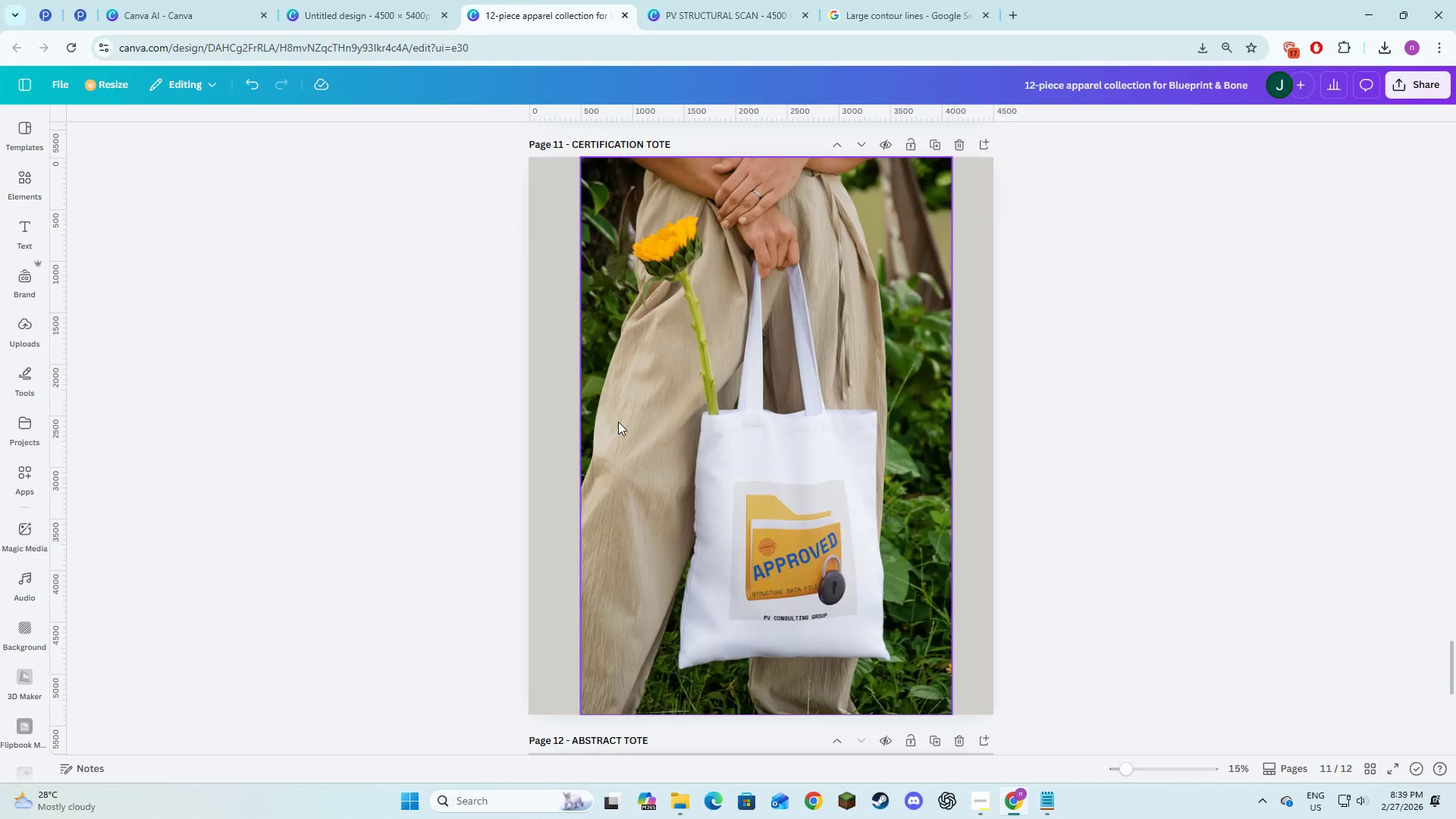 
scroll: coordinate [618, 422], scroll_direction: up, amount: 2.0
 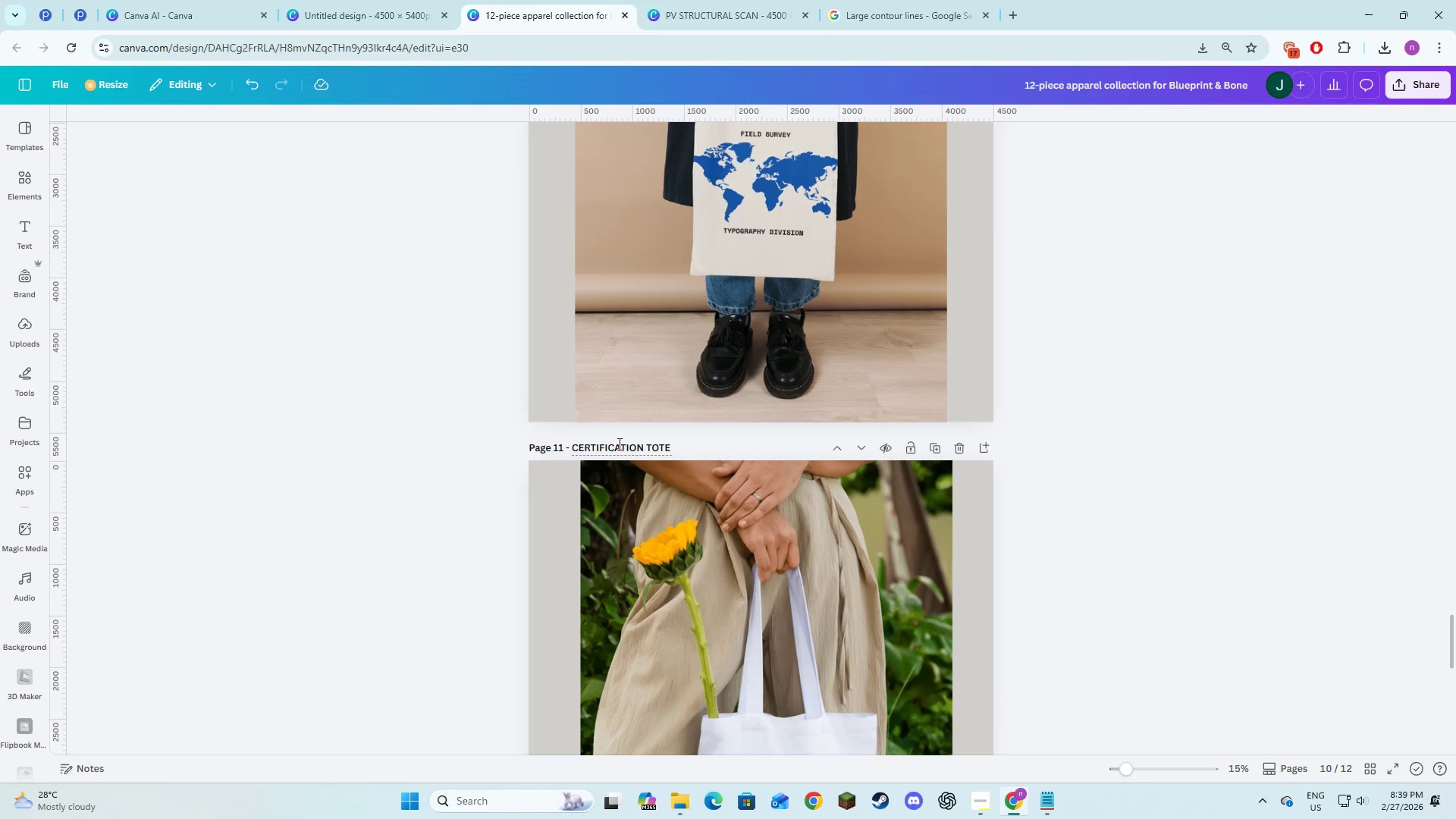 
left_click([618, 444])
 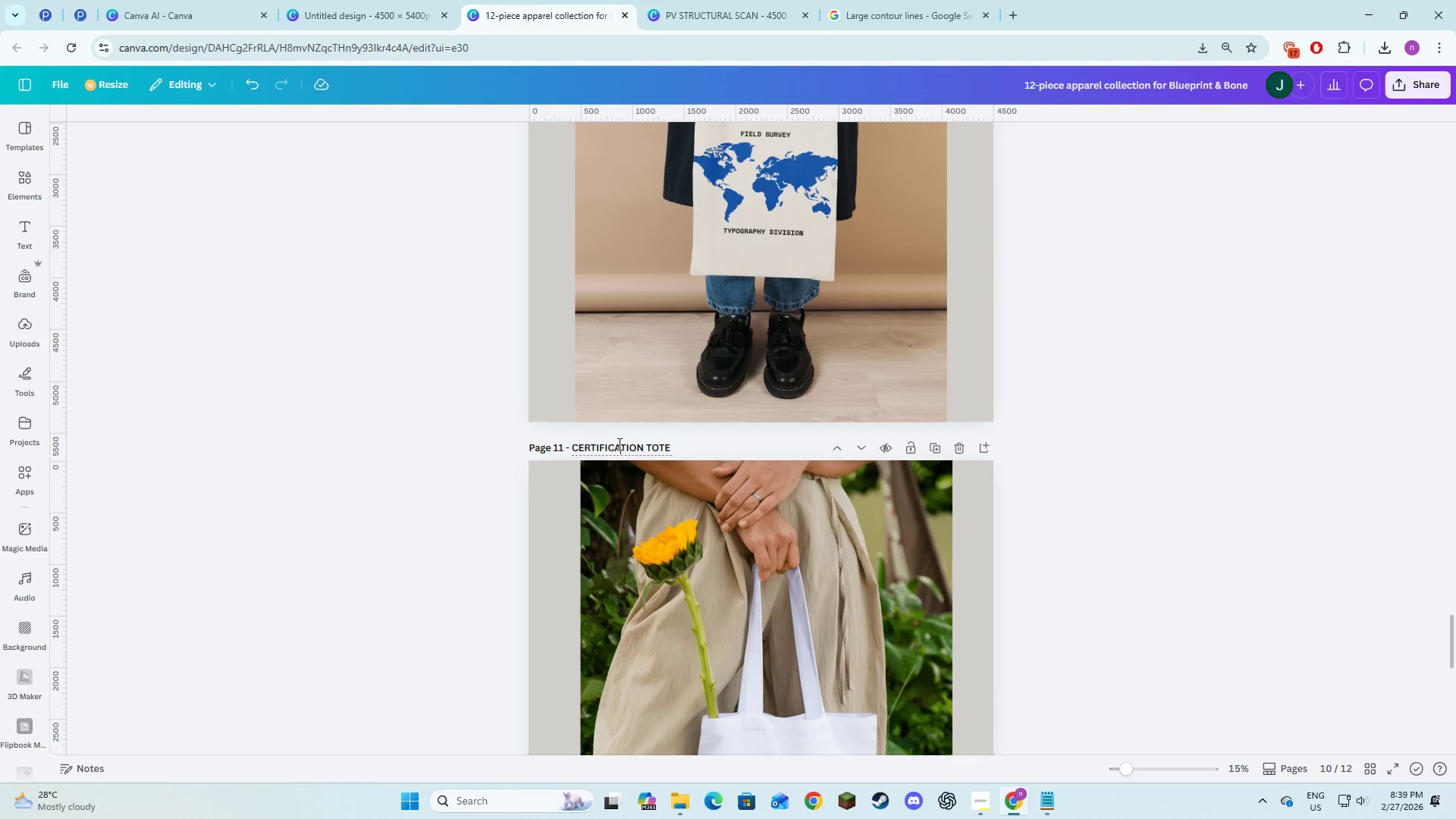 
key(Control+A)
 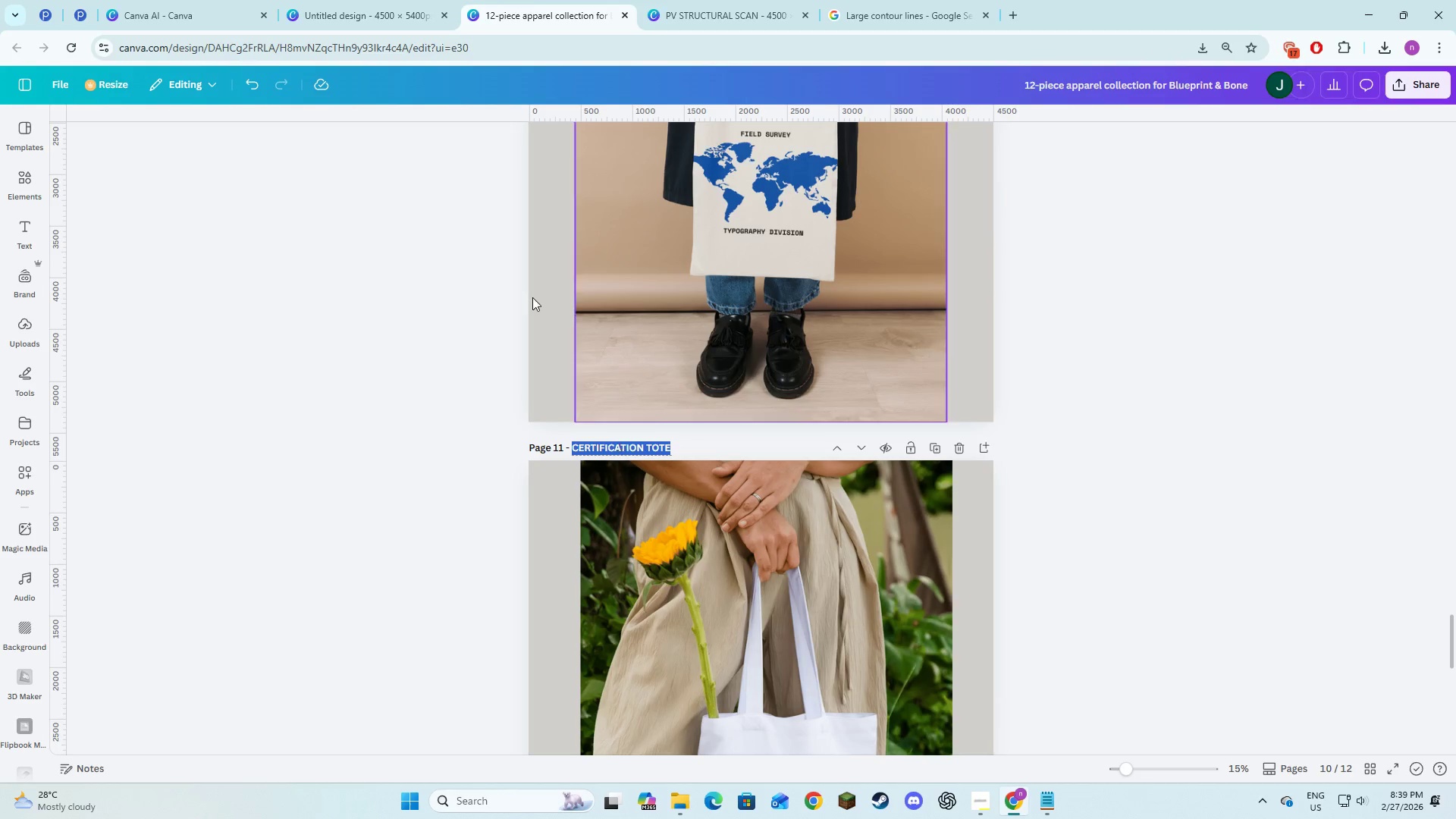 
key(Control+C)
 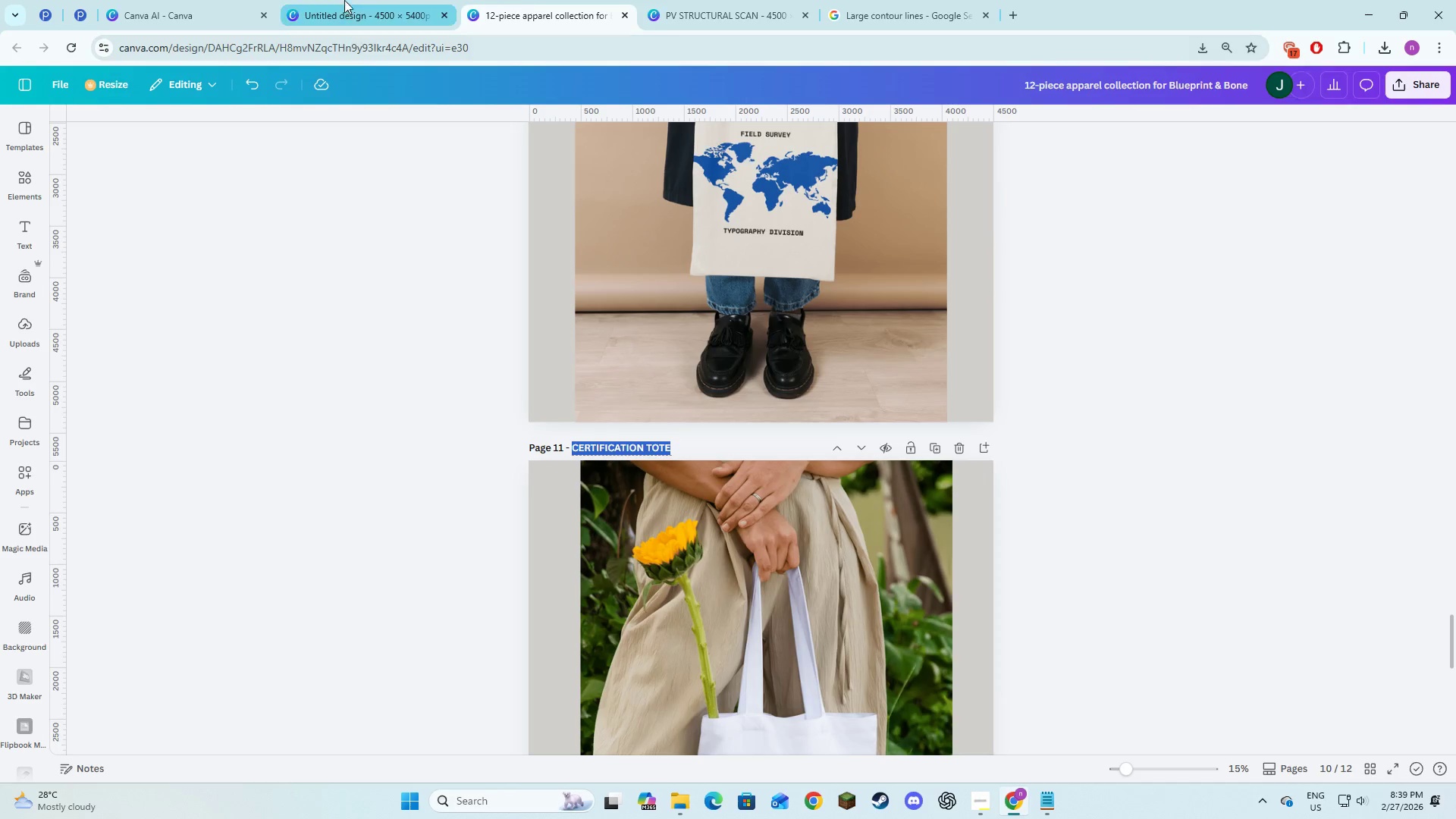 
left_click([344, 0])